 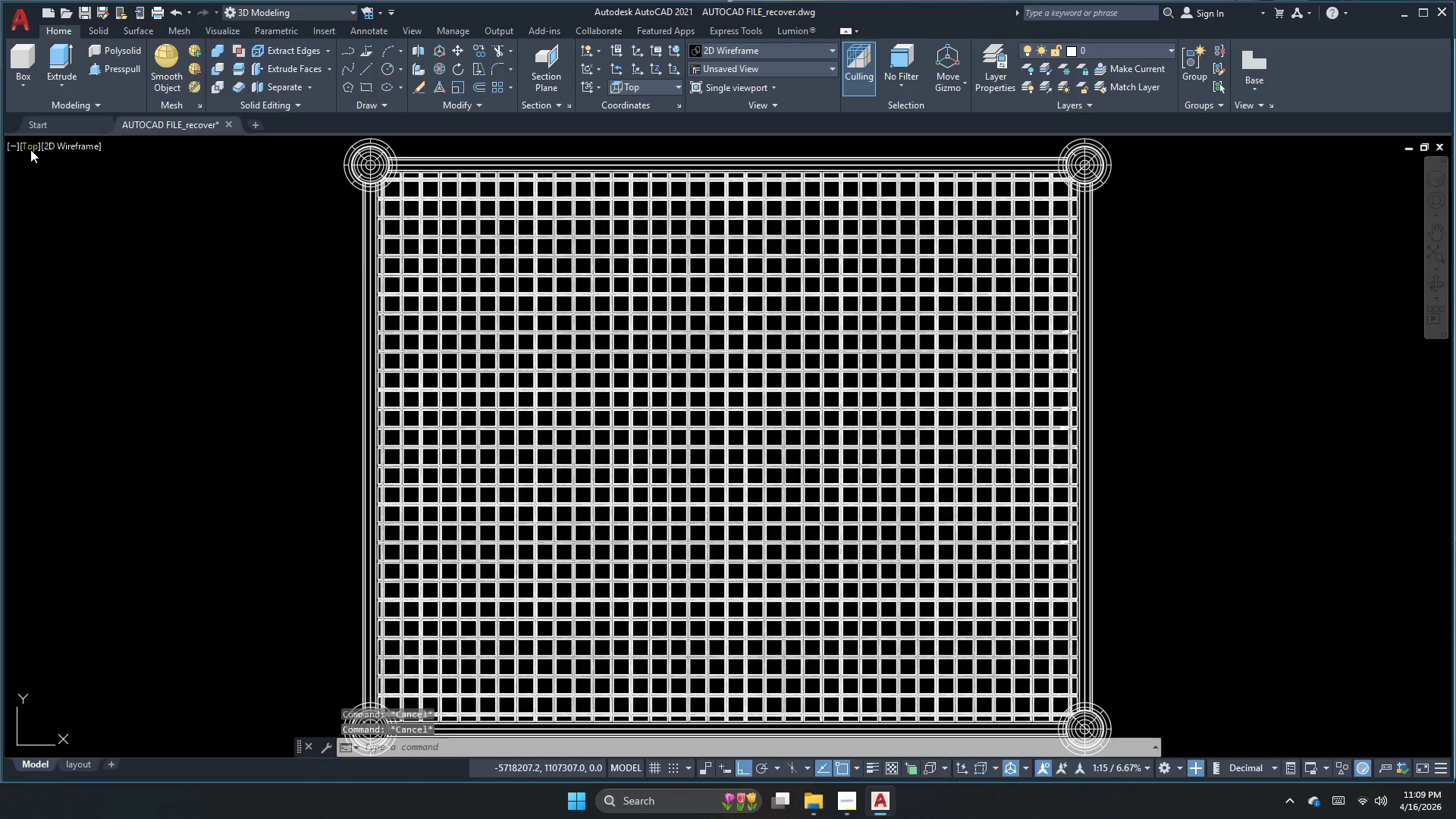 
left_click([31, 149])
 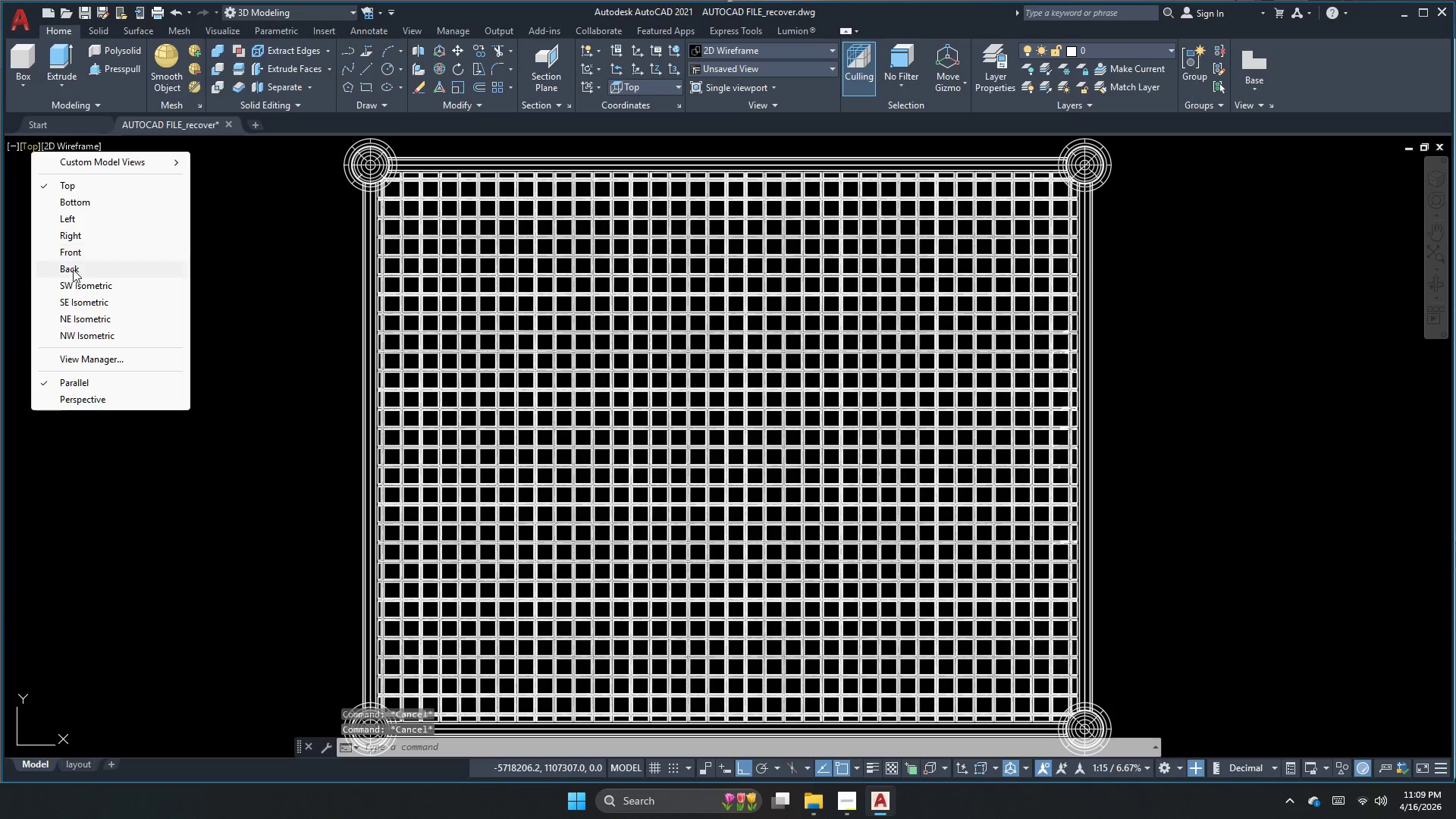 
left_click([76, 281])
 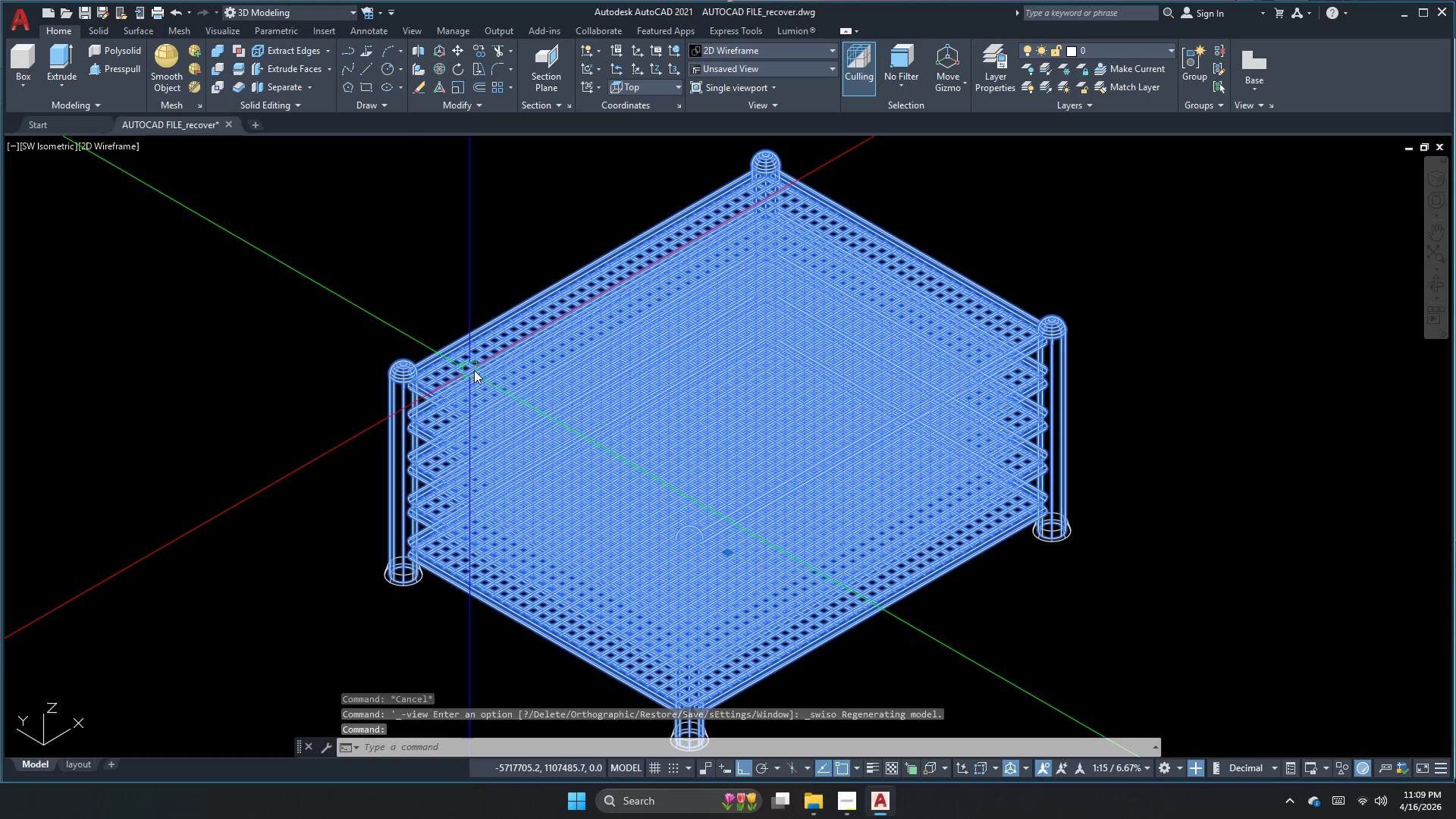 
key(Escape)
 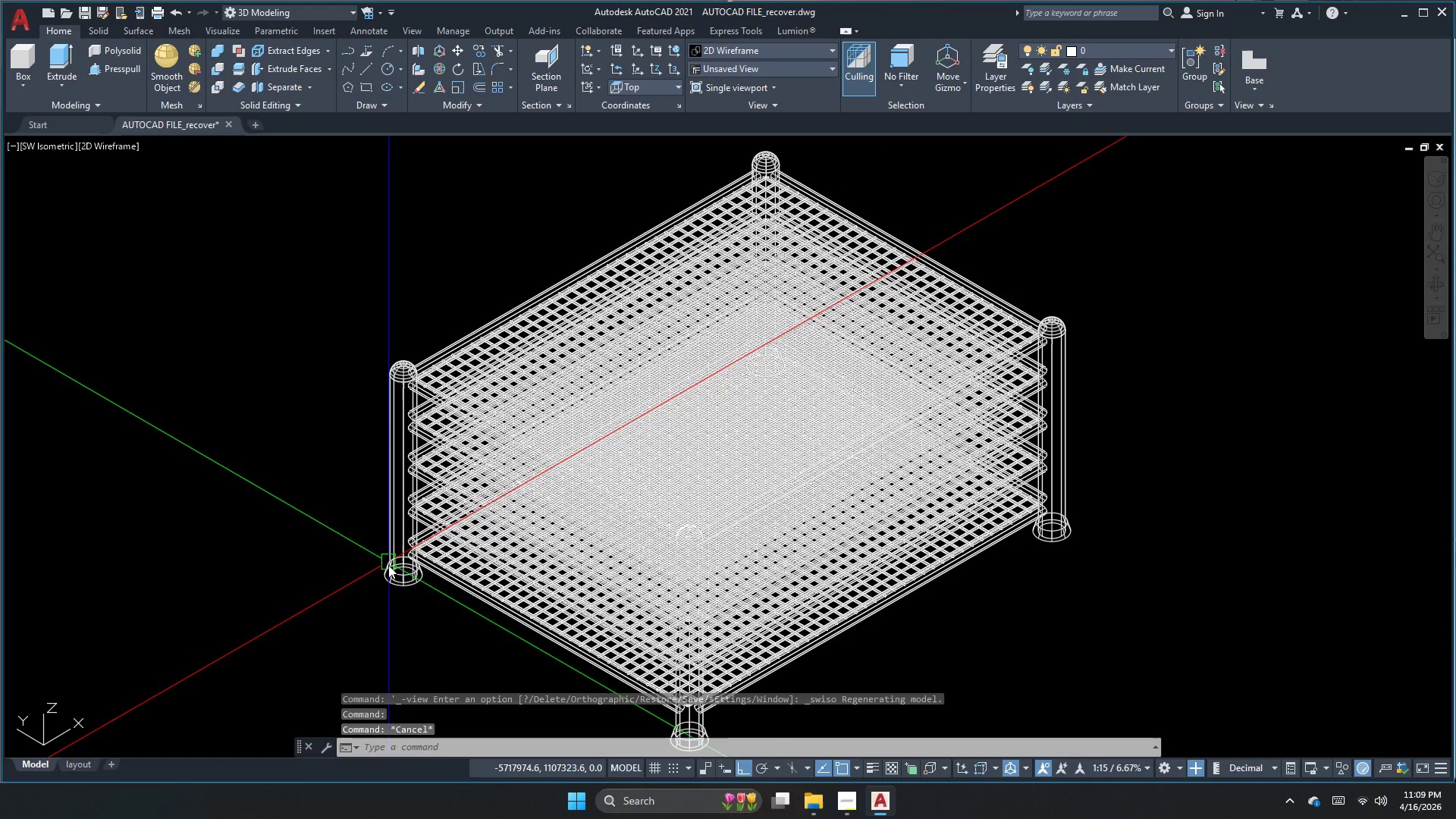 
scroll: coordinate [388, 564], scroll_direction: up, amount: 2.0
 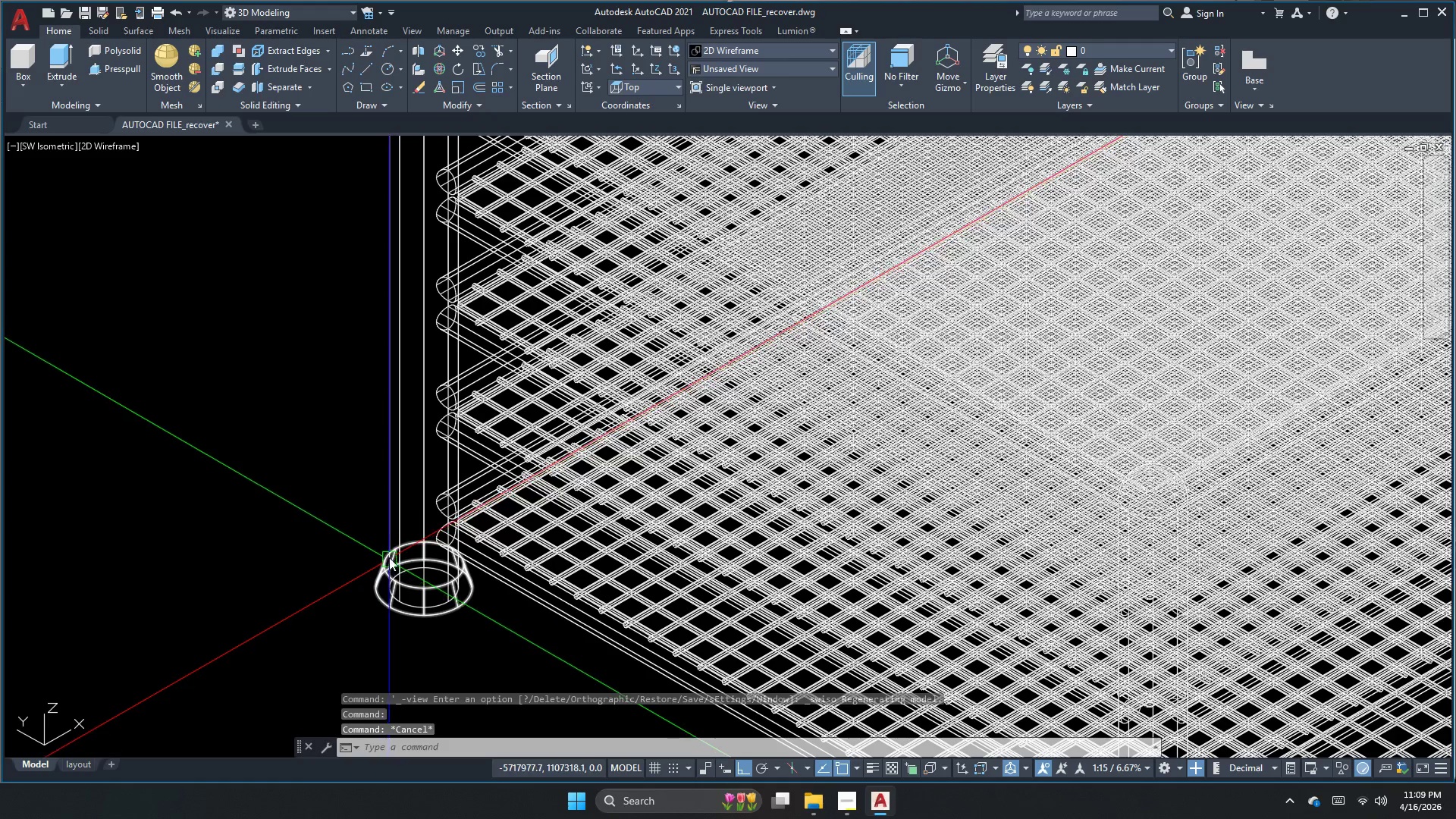 
left_click([389, 526])
 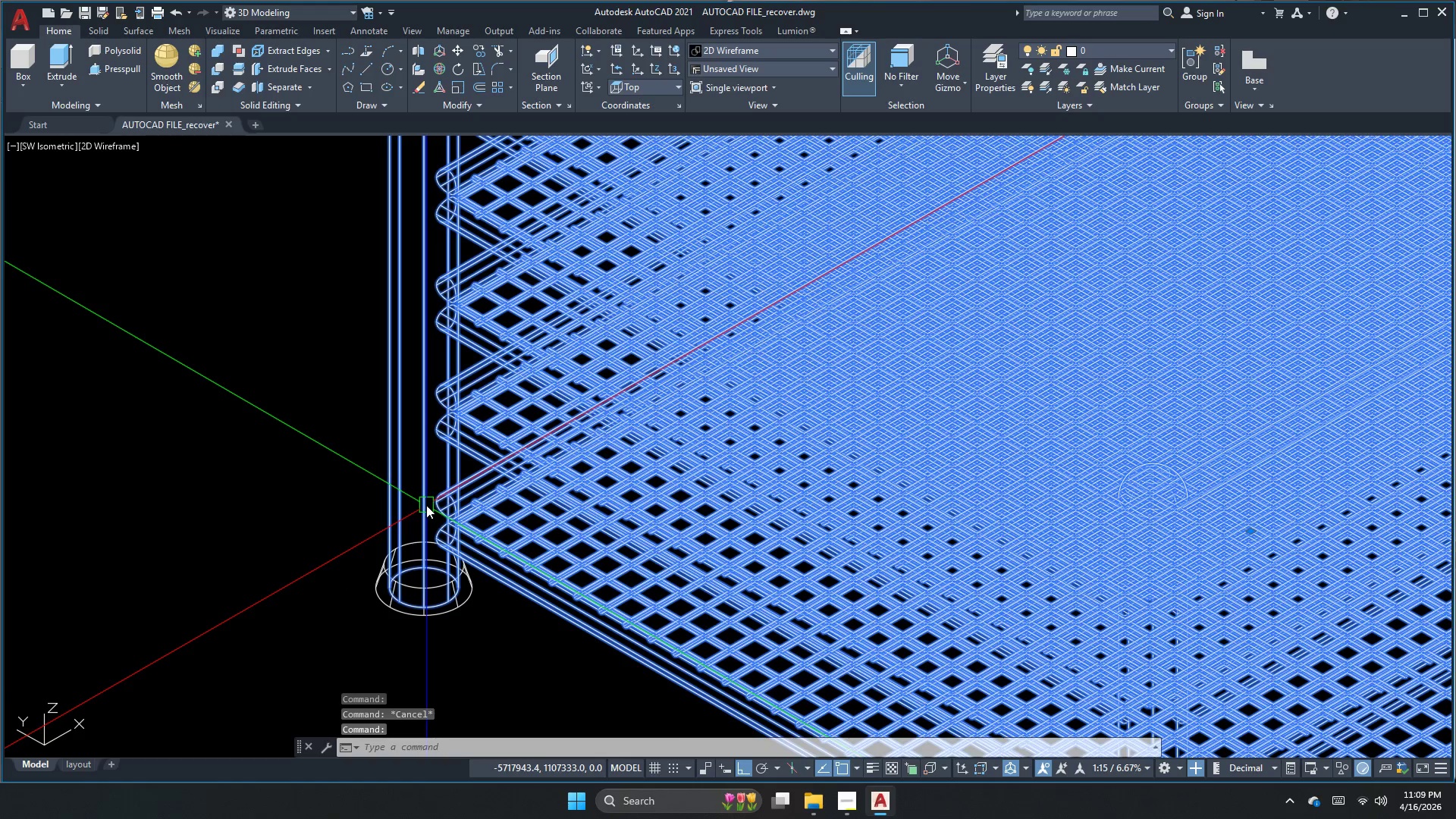 
key(Escape)
 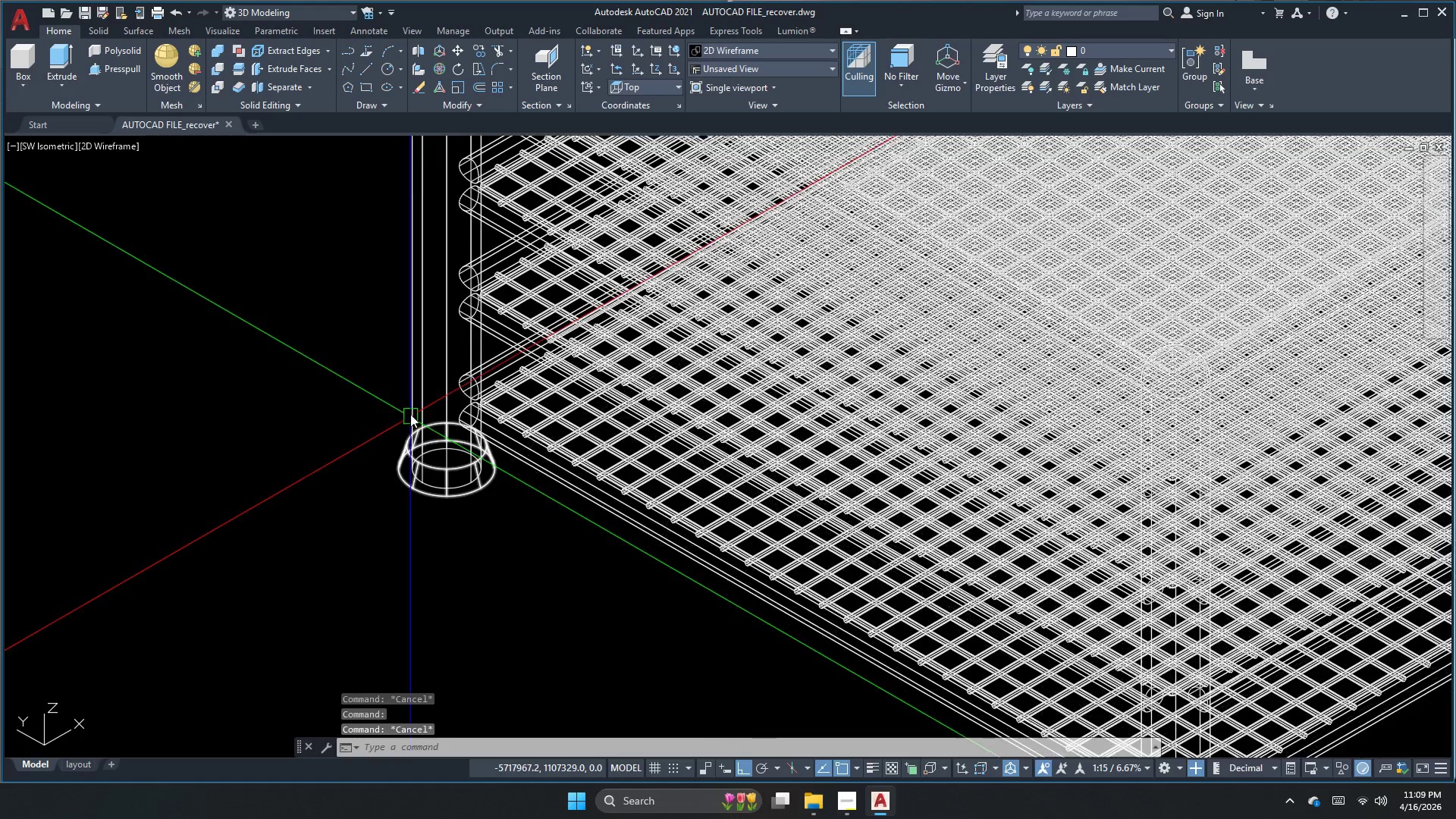 
left_click([411, 409])
 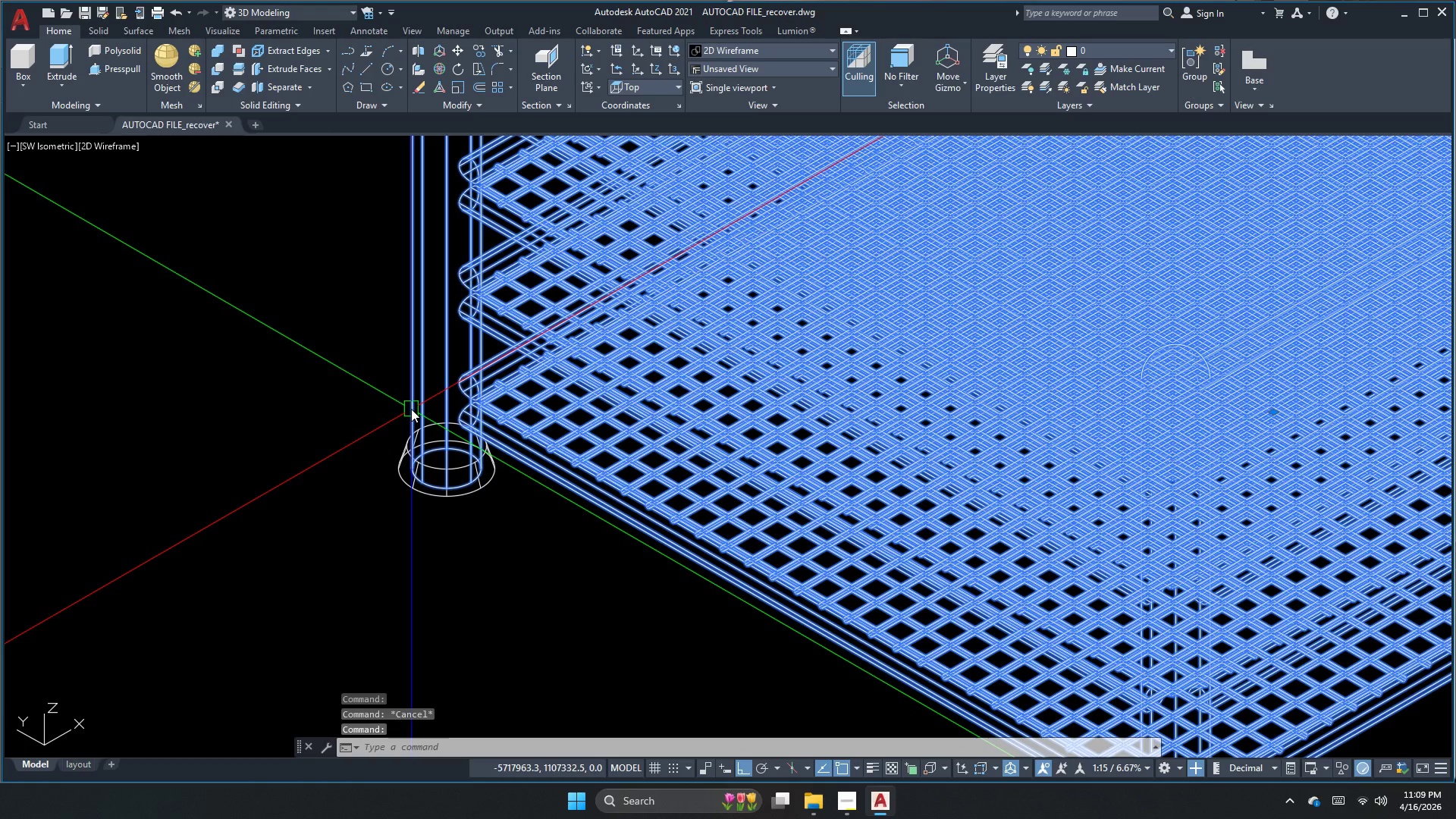 
key(Escape)
 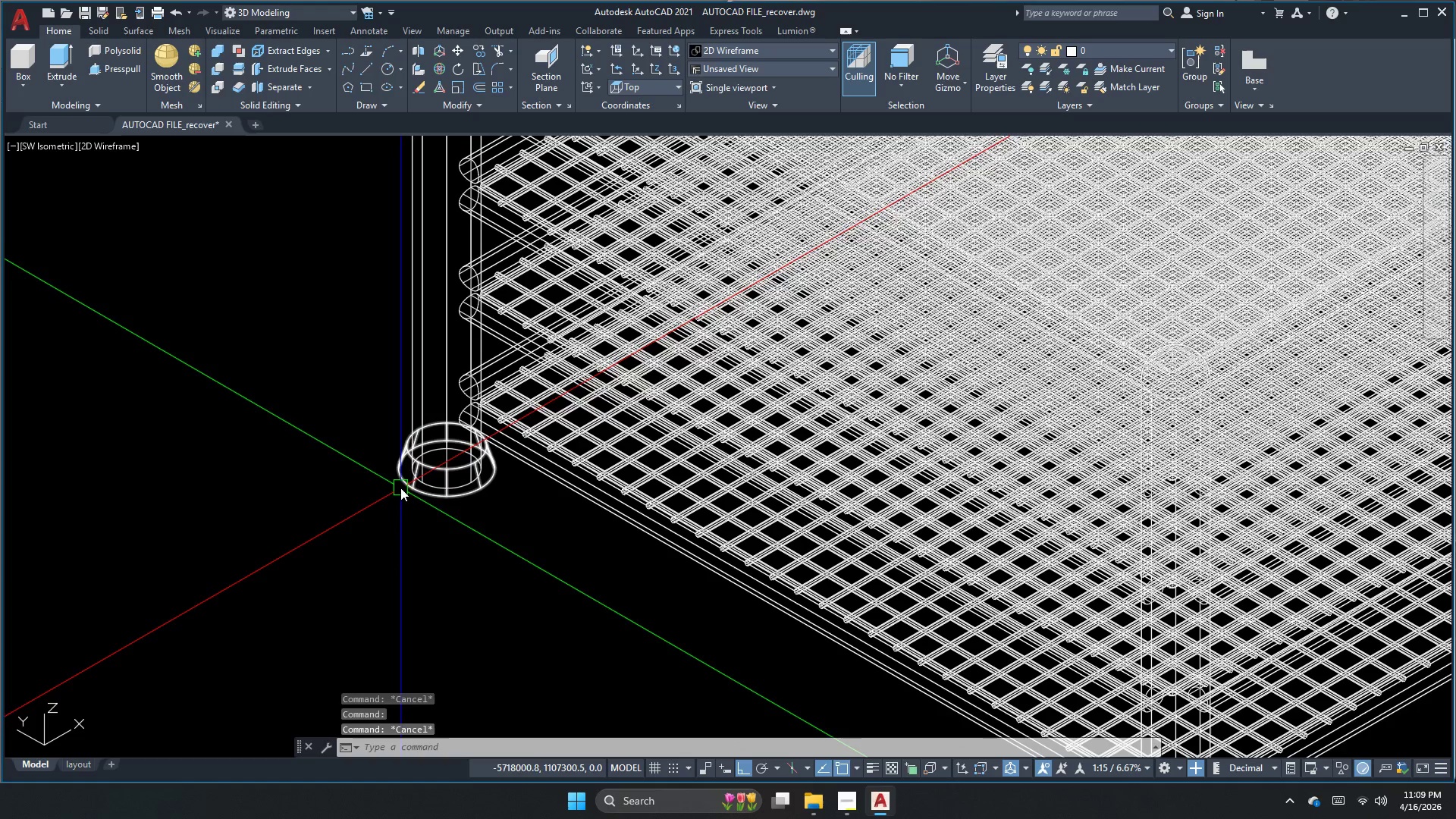 
scroll: coordinate [403, 471], scroll_direction: up, amount: 1.0
 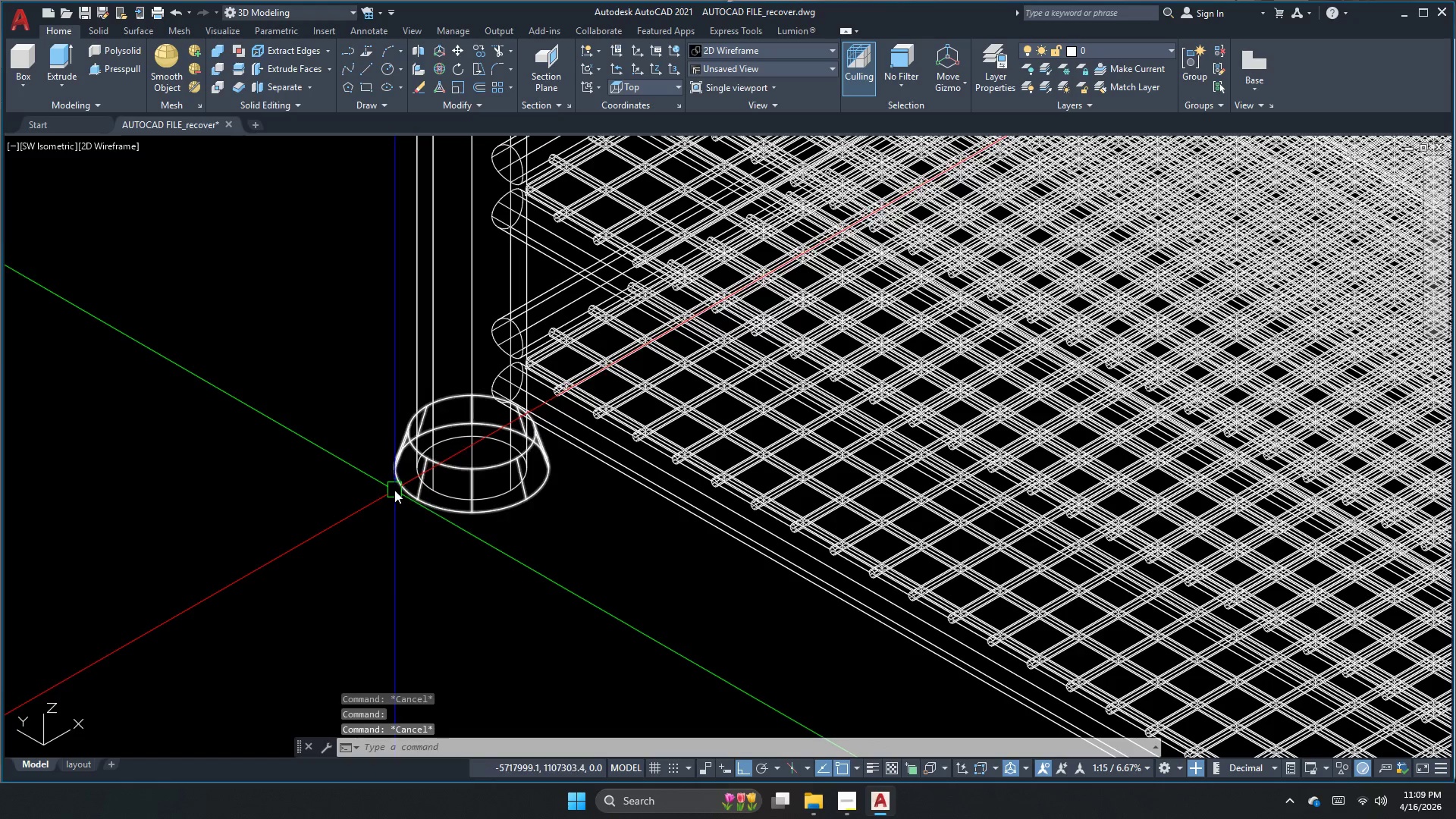 
left_click([394, 484])
 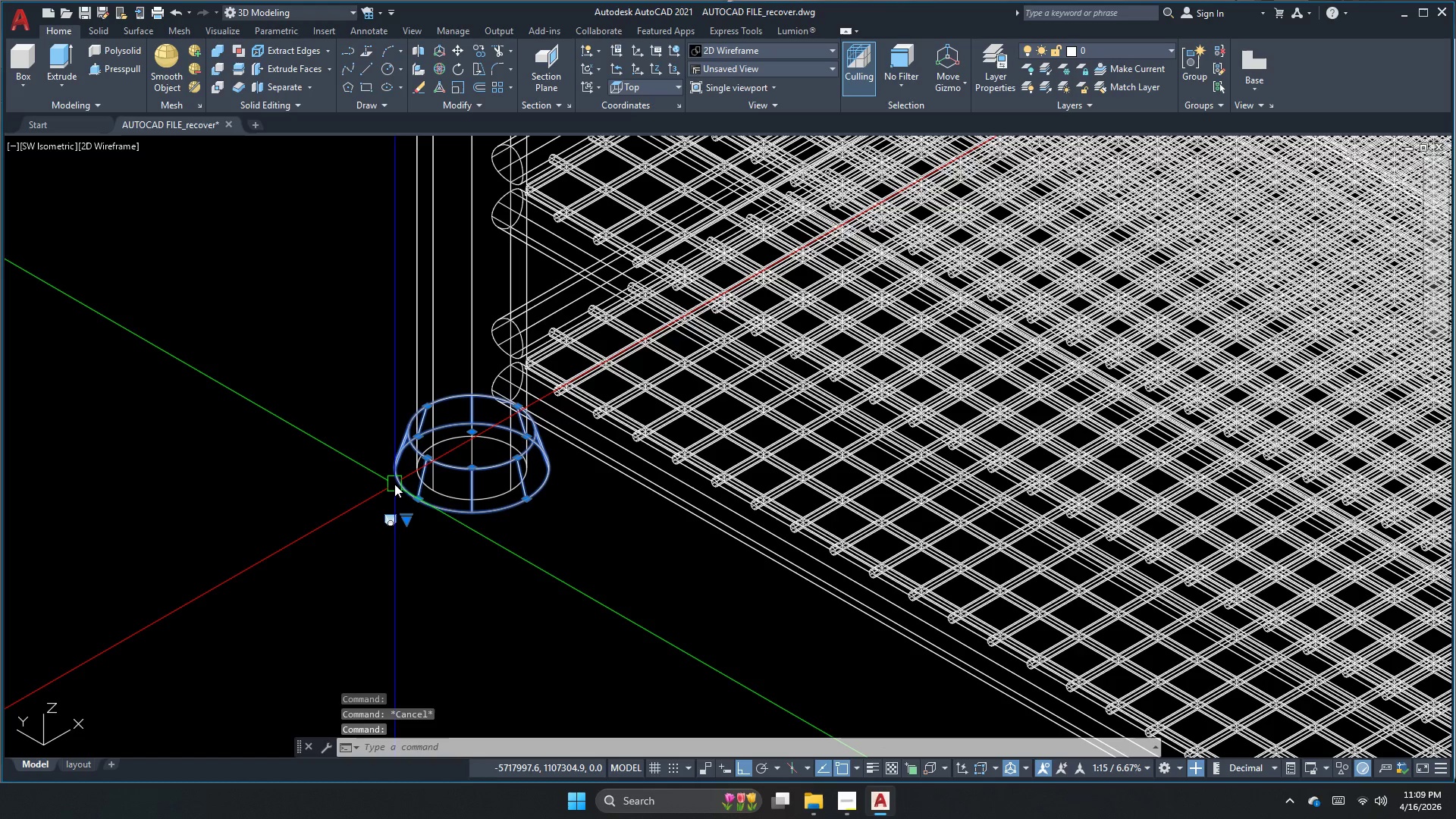 
key(Escape)
 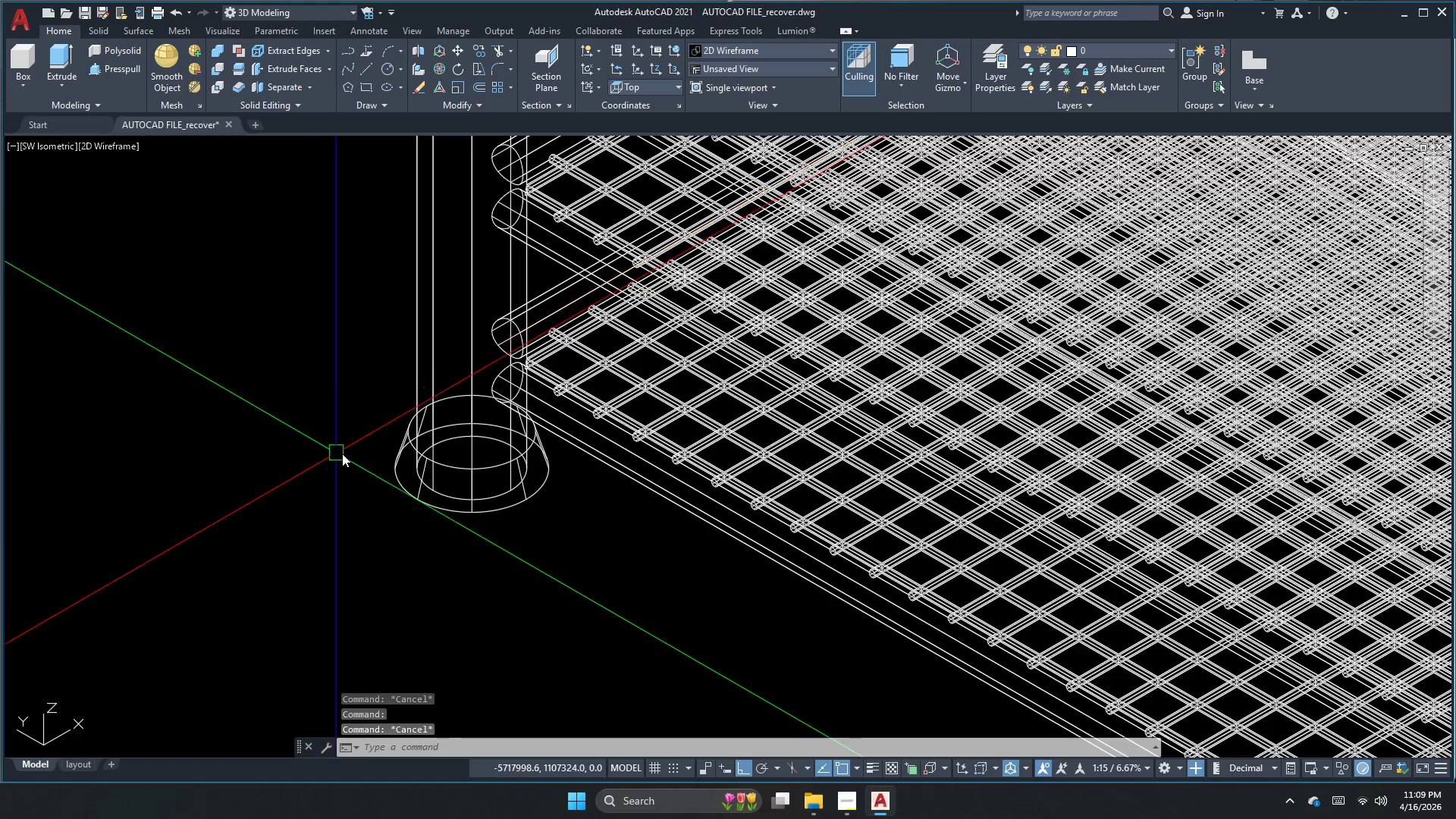 
type(su )
 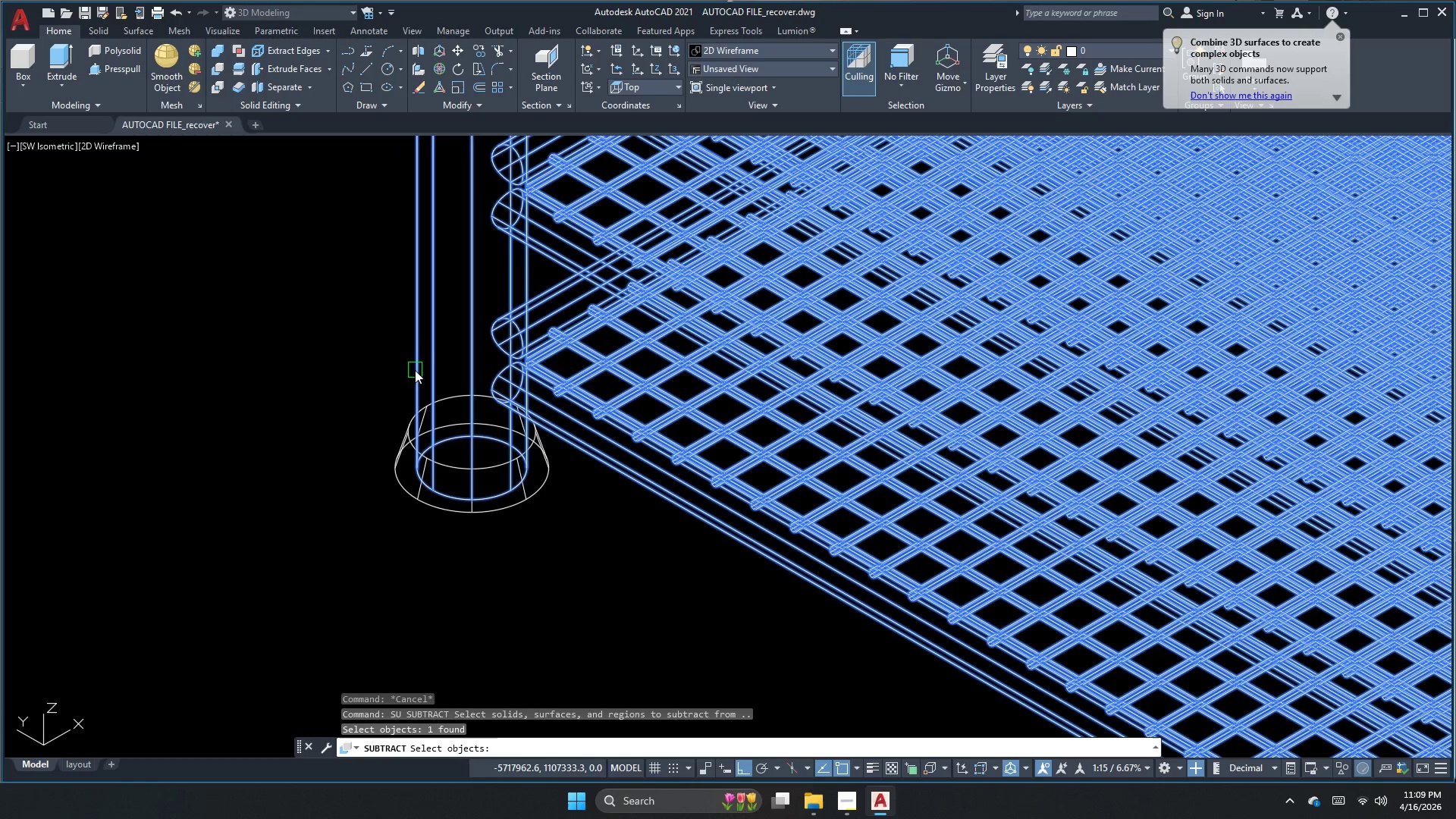 
key(Space)
 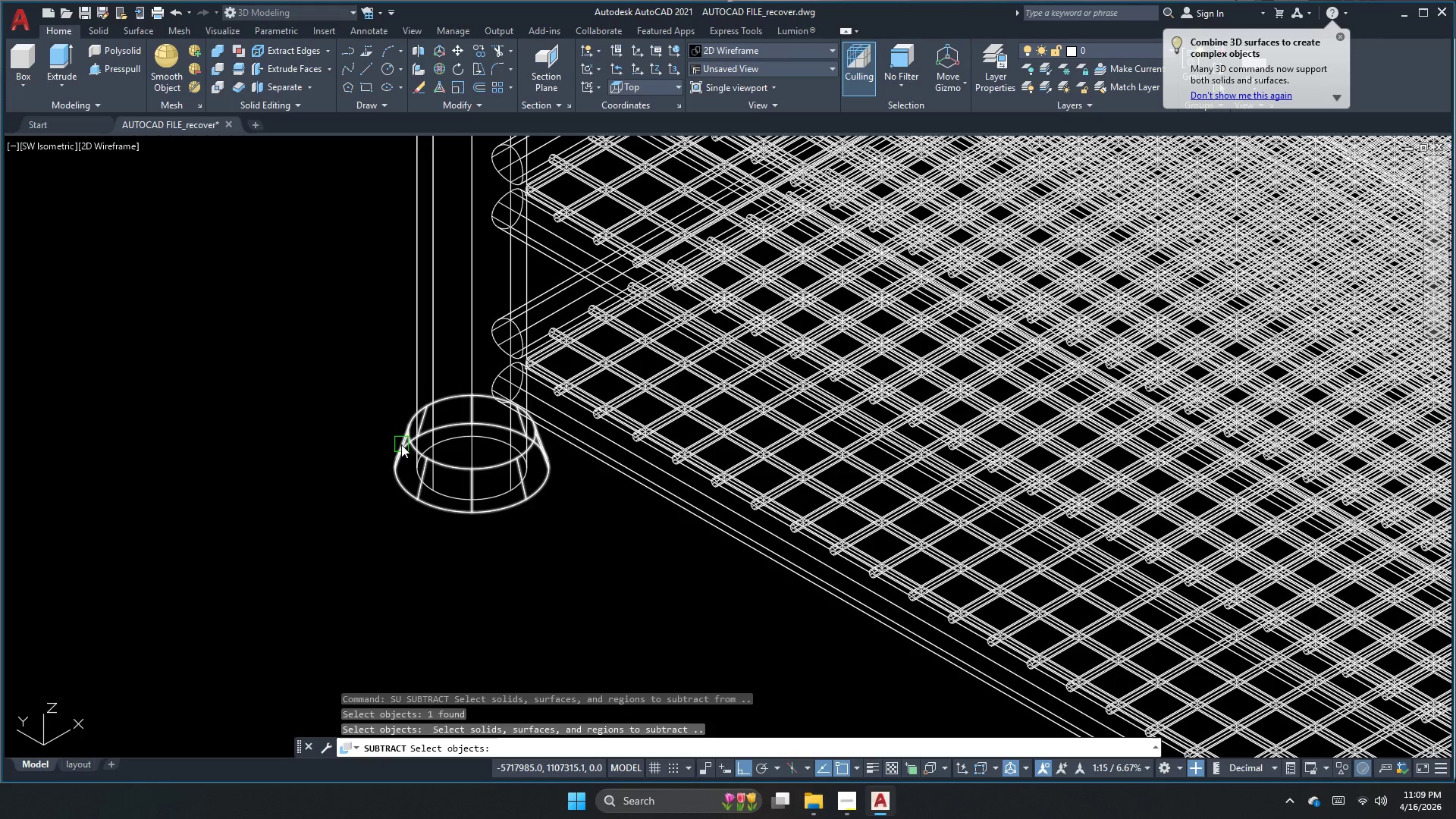 
left_click([398, 447])
 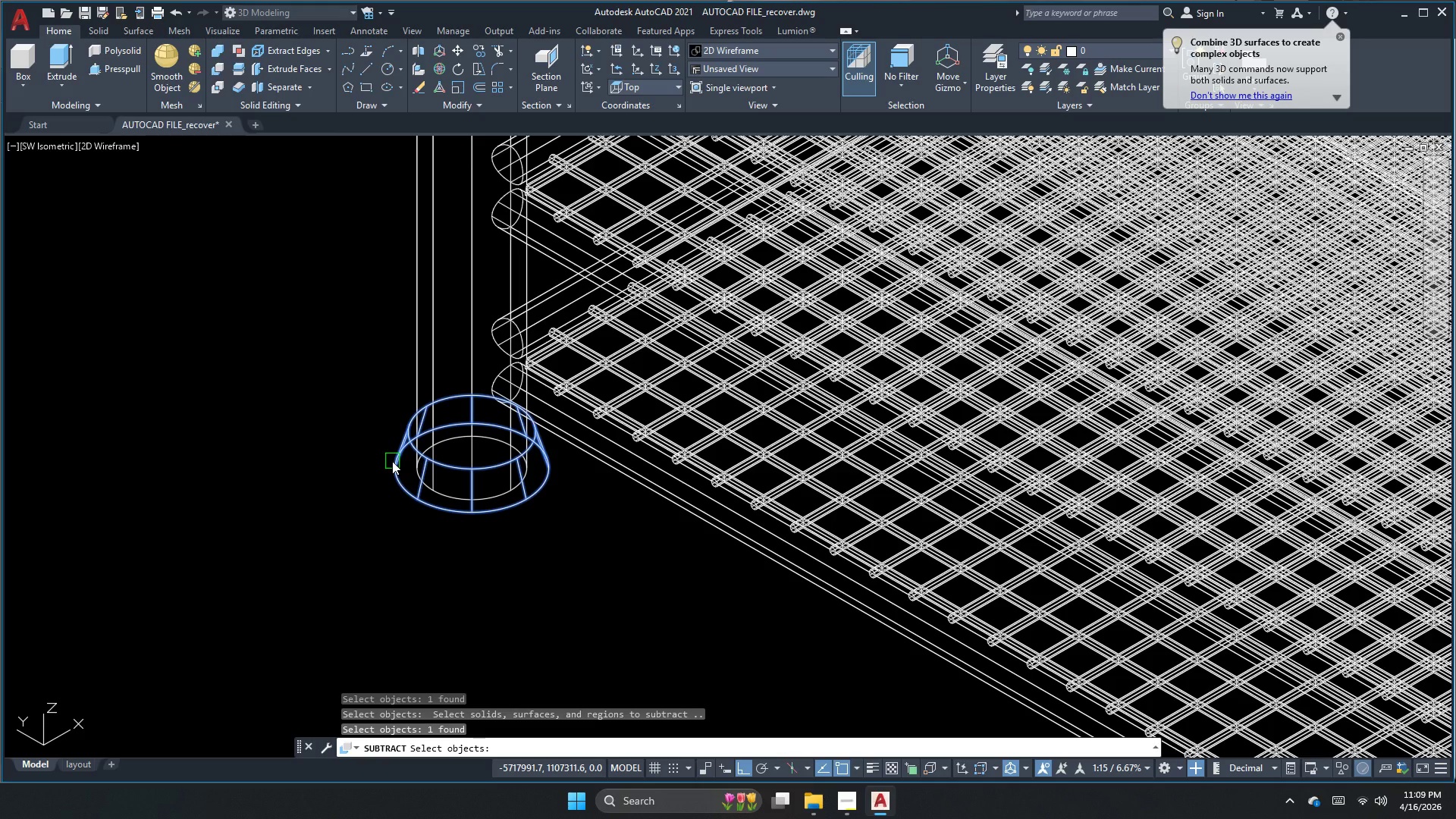 
key(Space)
 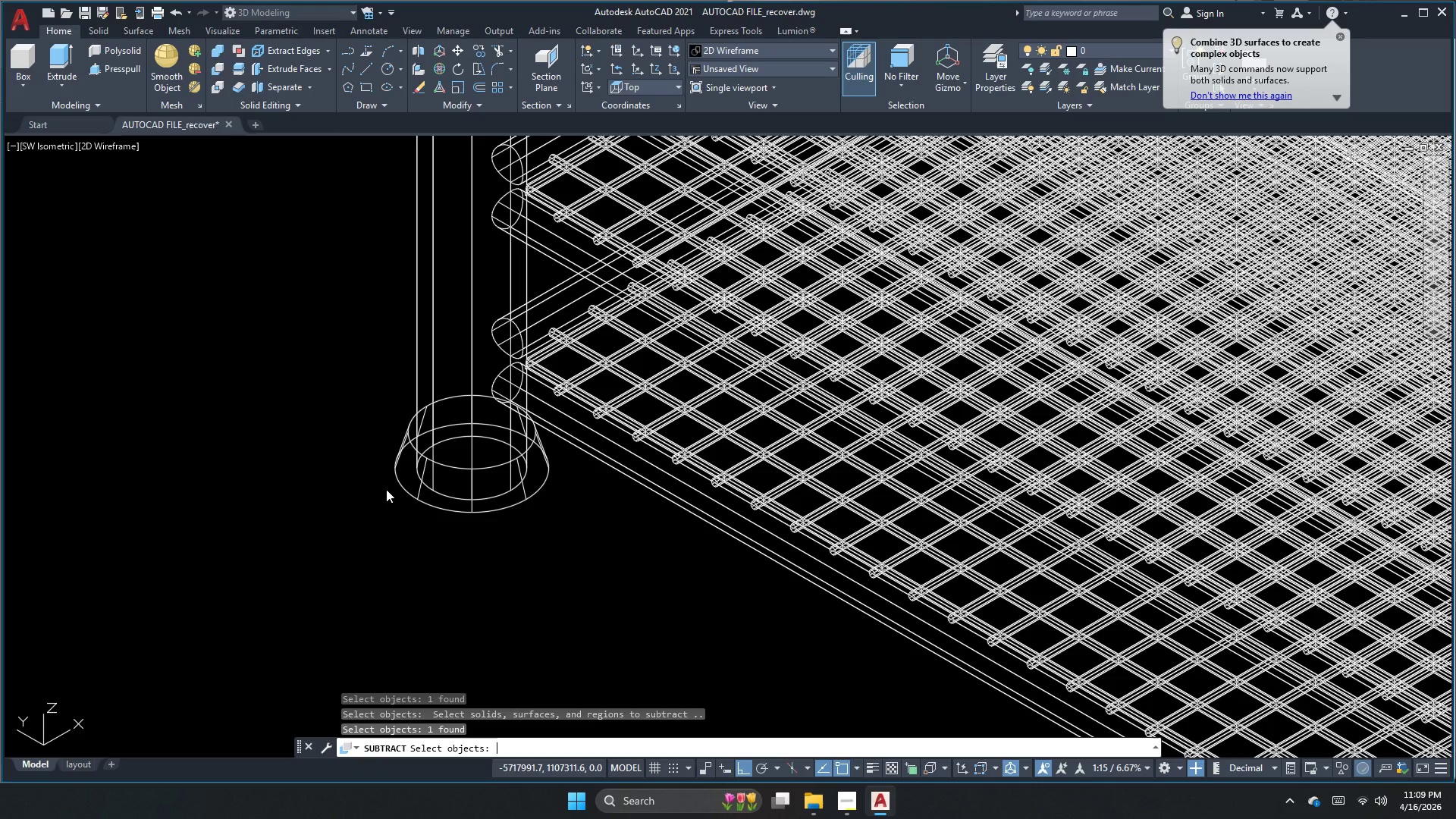 
wait(5.58)
 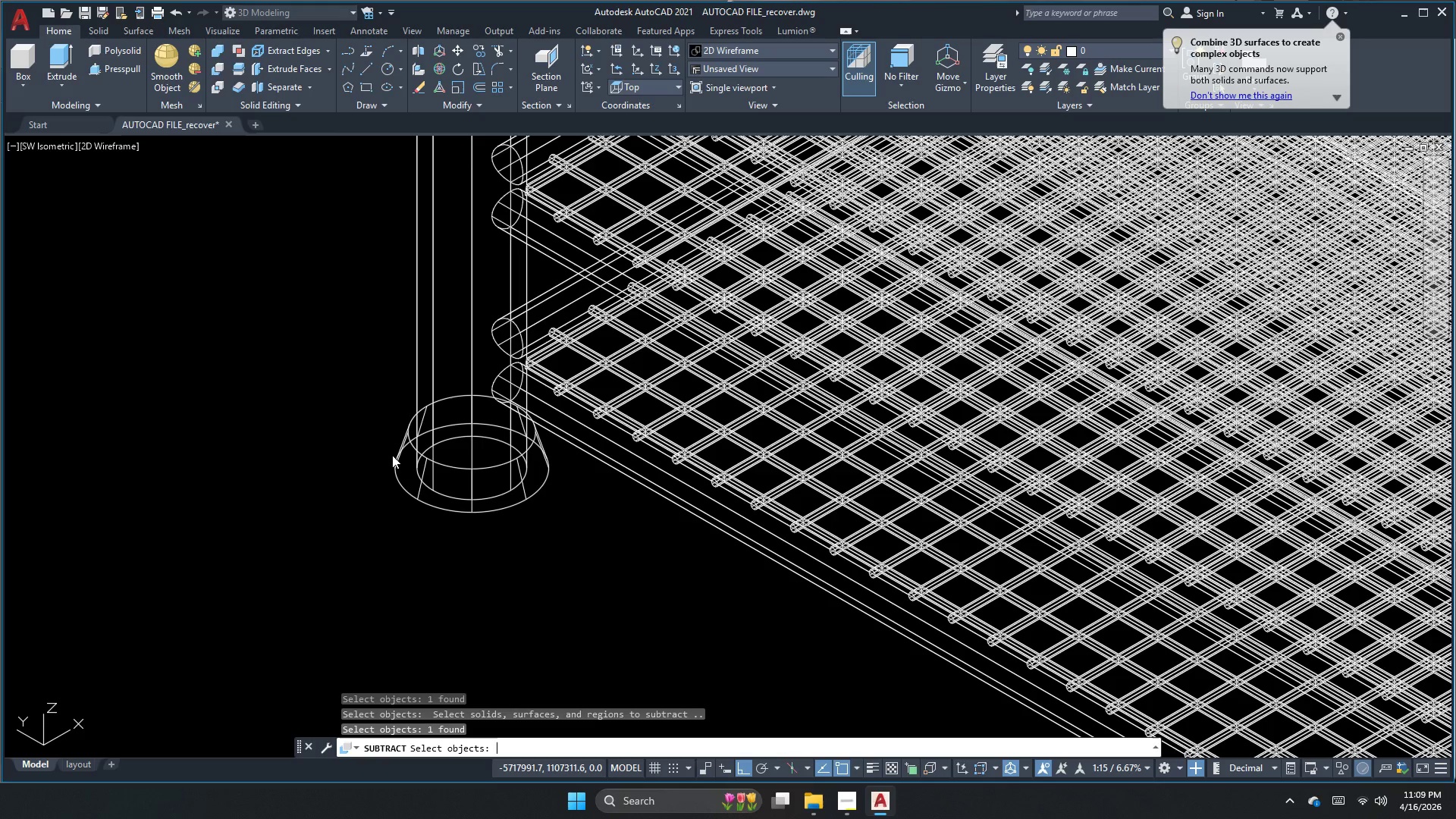 
scroll: coordinate [386, 489], scroll_direction: down, amount: 3.0
 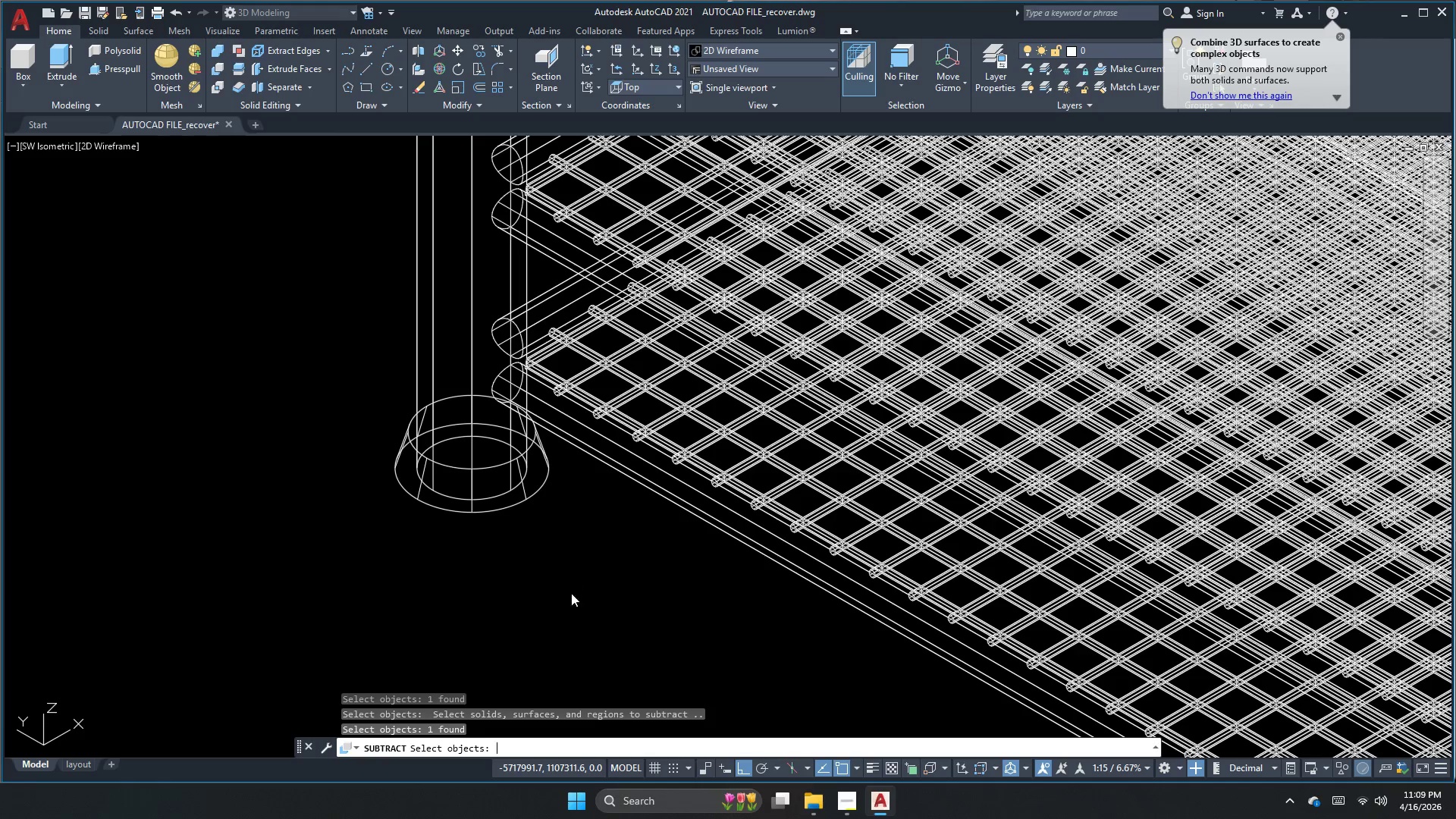 
left_click([571, 535])
 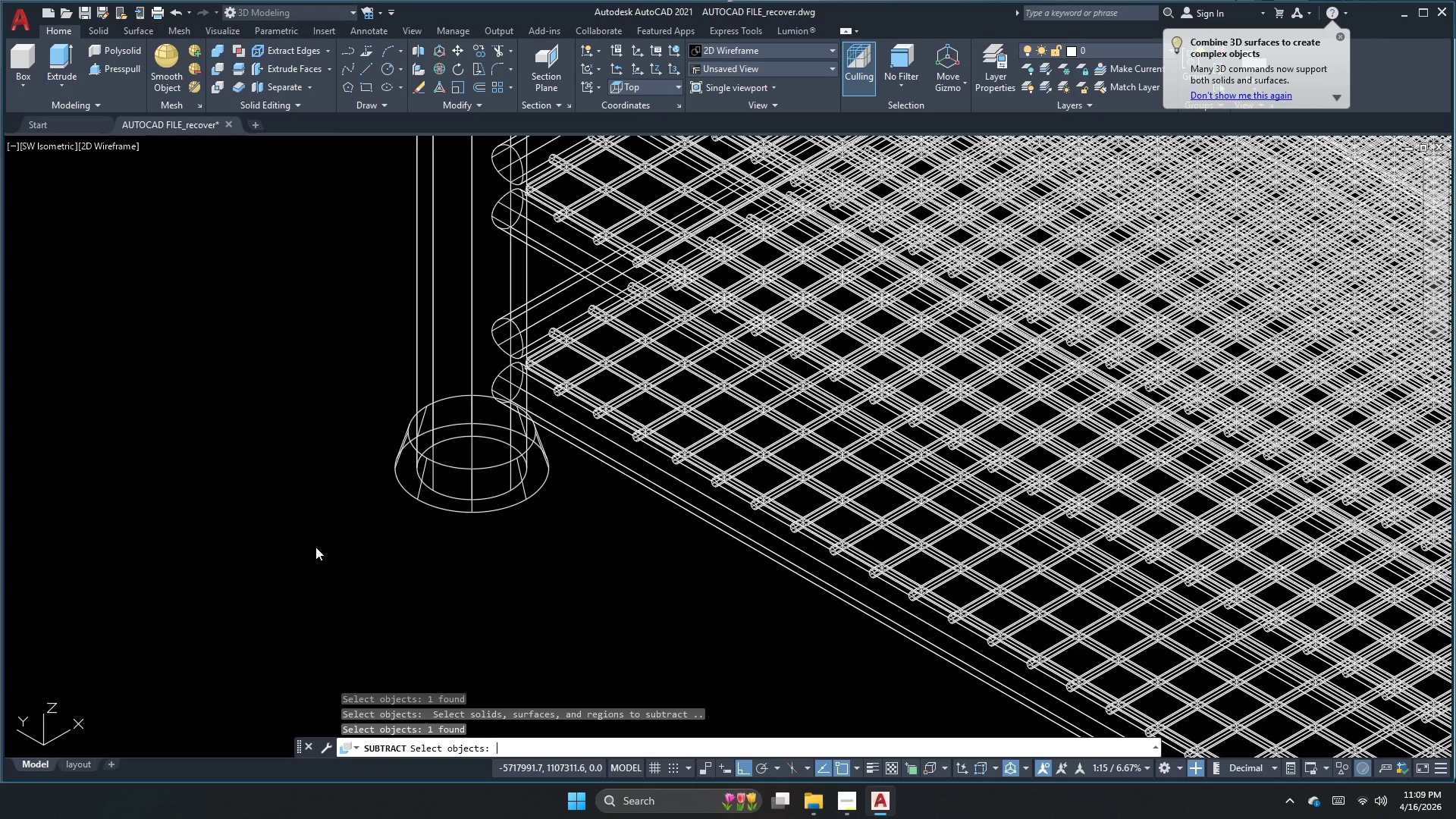 
key(Escape)
 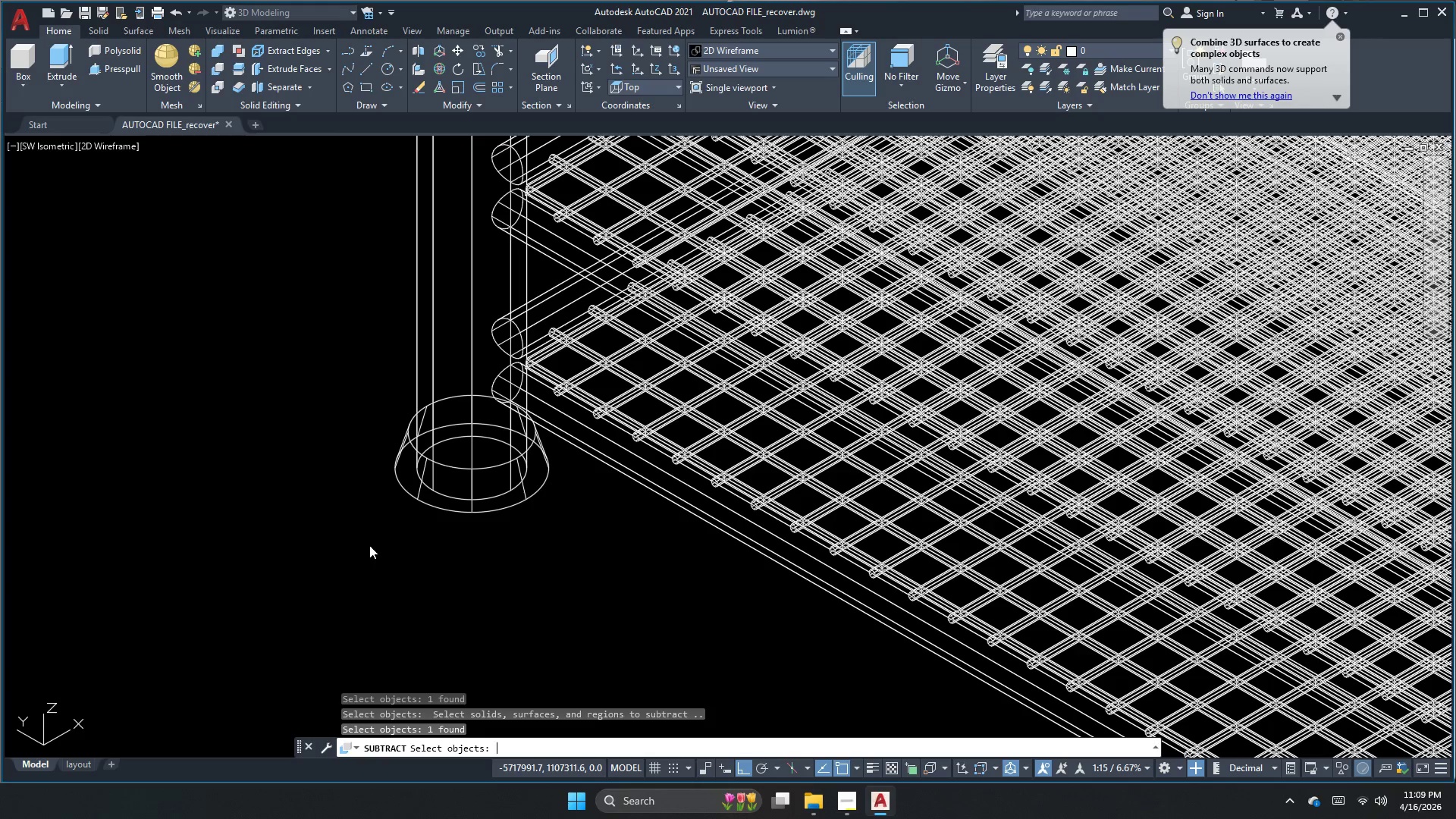 
key(Escape)
 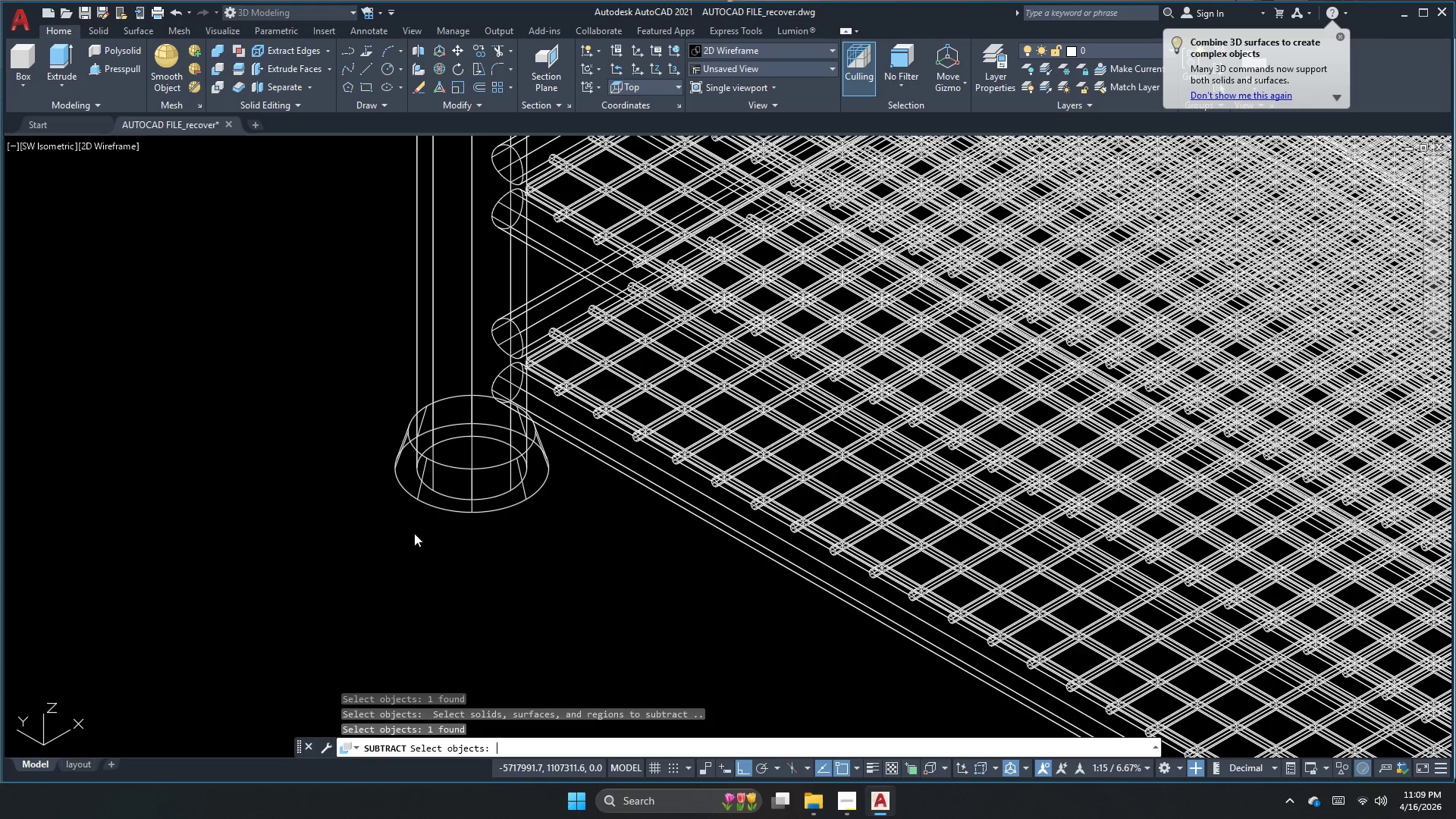 
key(Escape)
 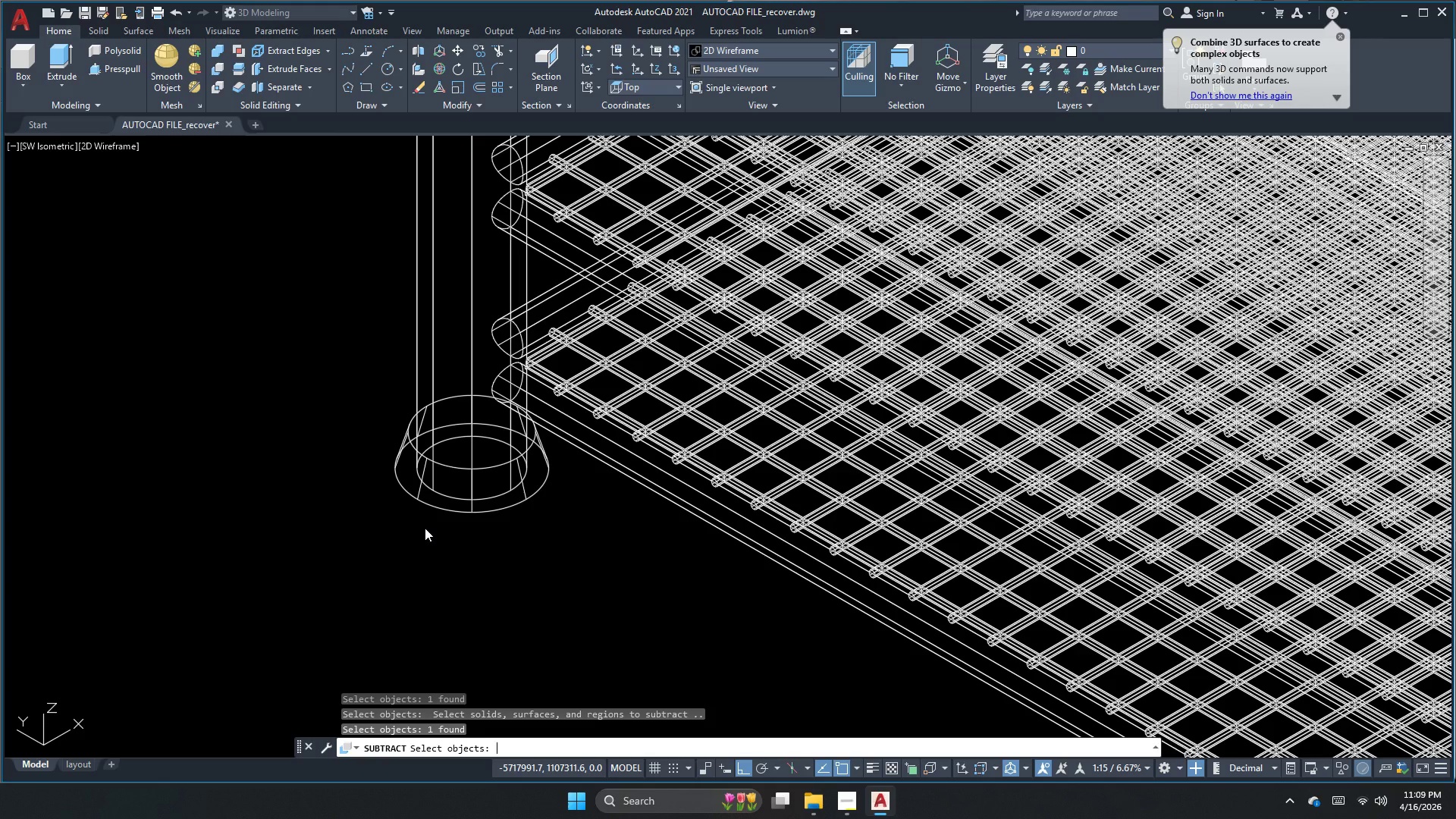 
key(Escape)
 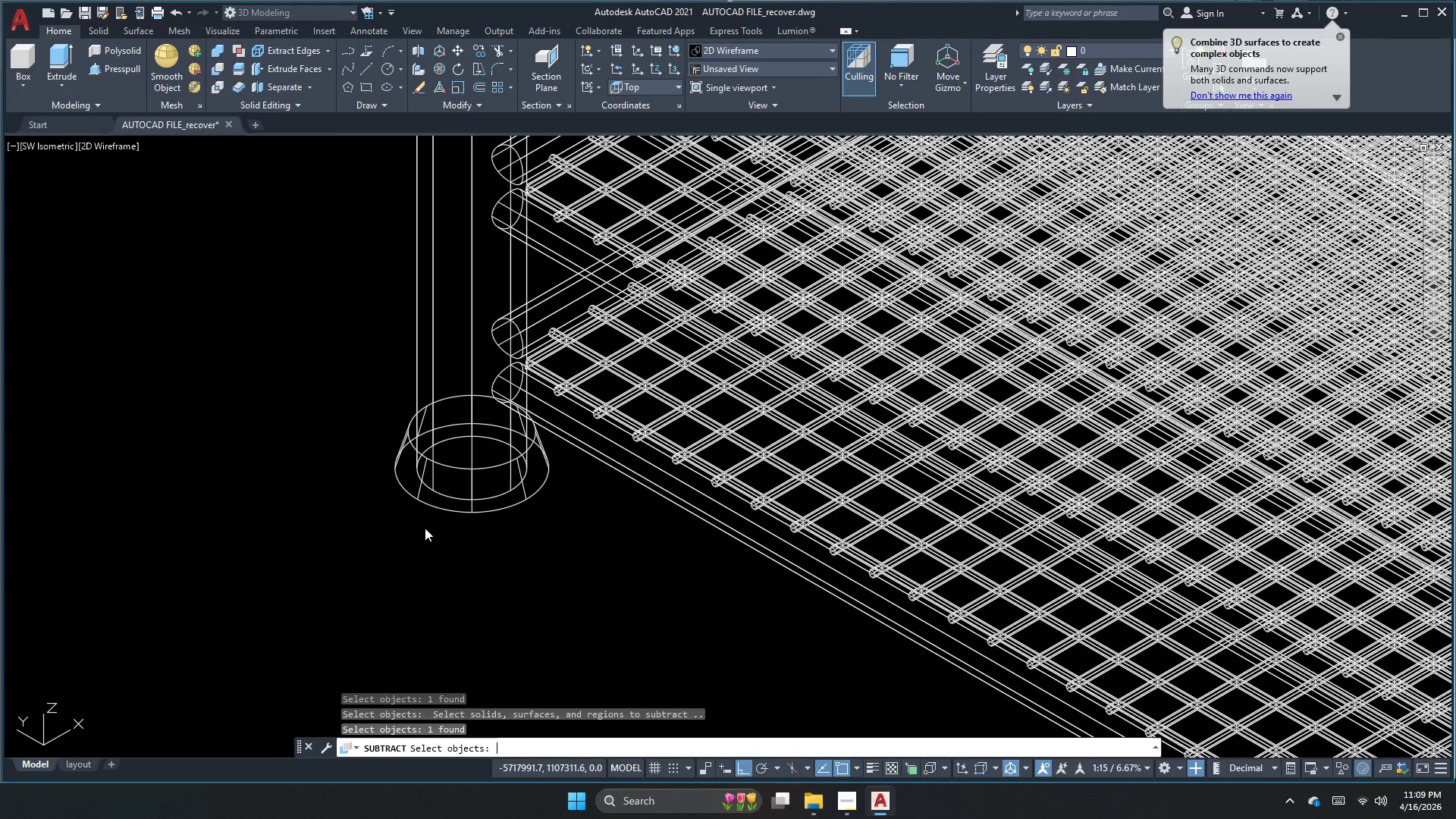 
key(Escape)
 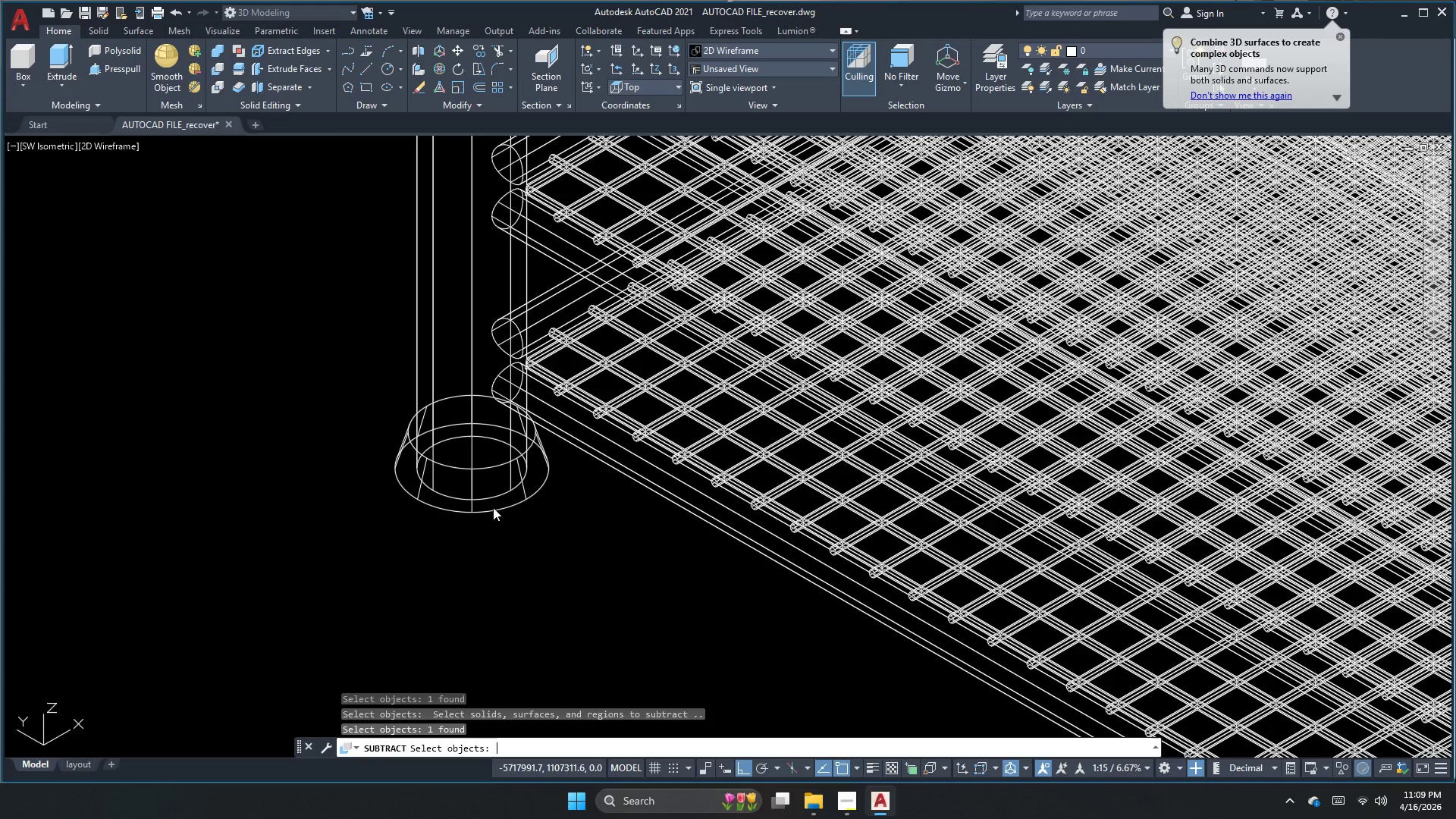 
key(Escape)
 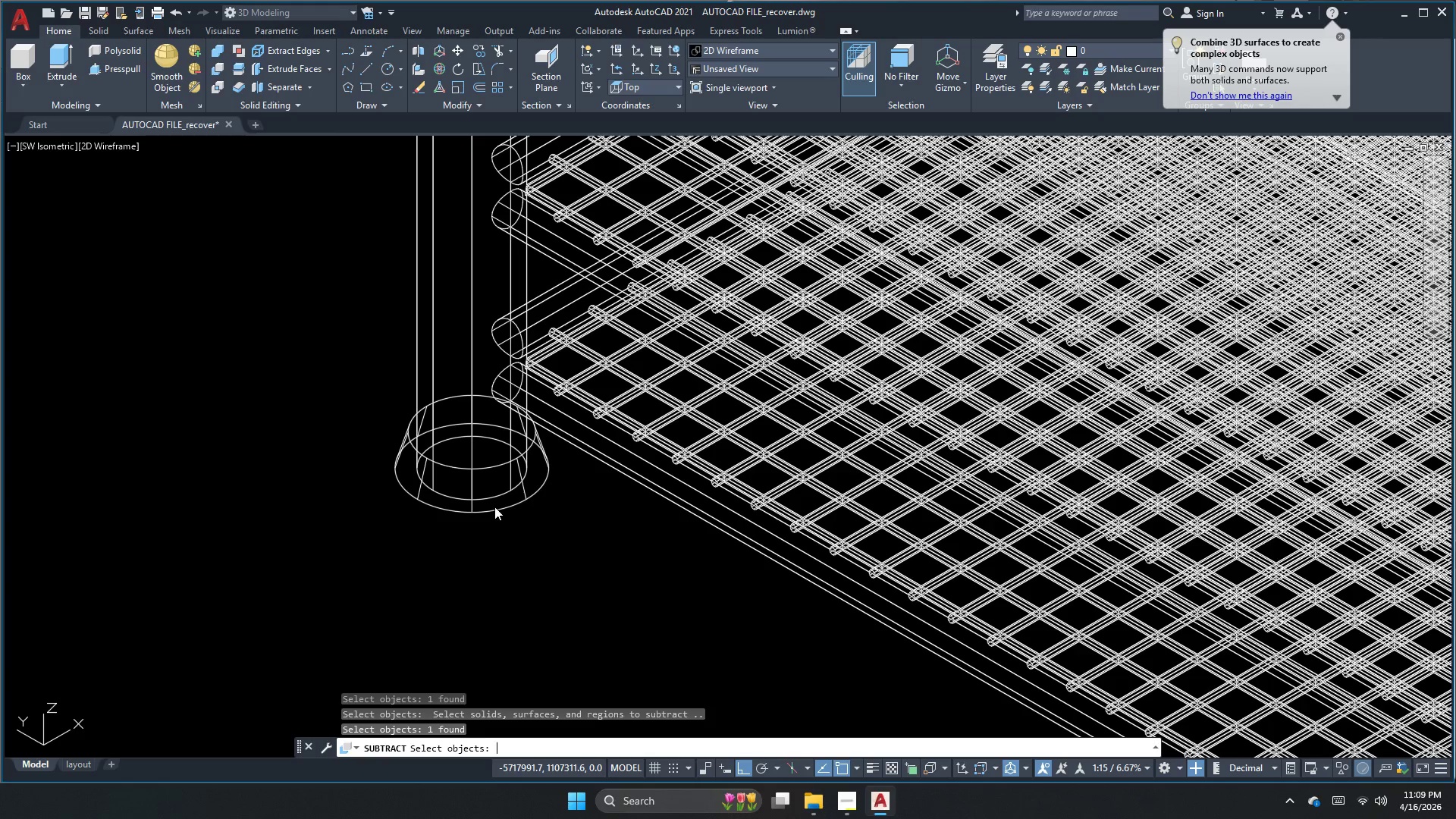 
key(Escape)
 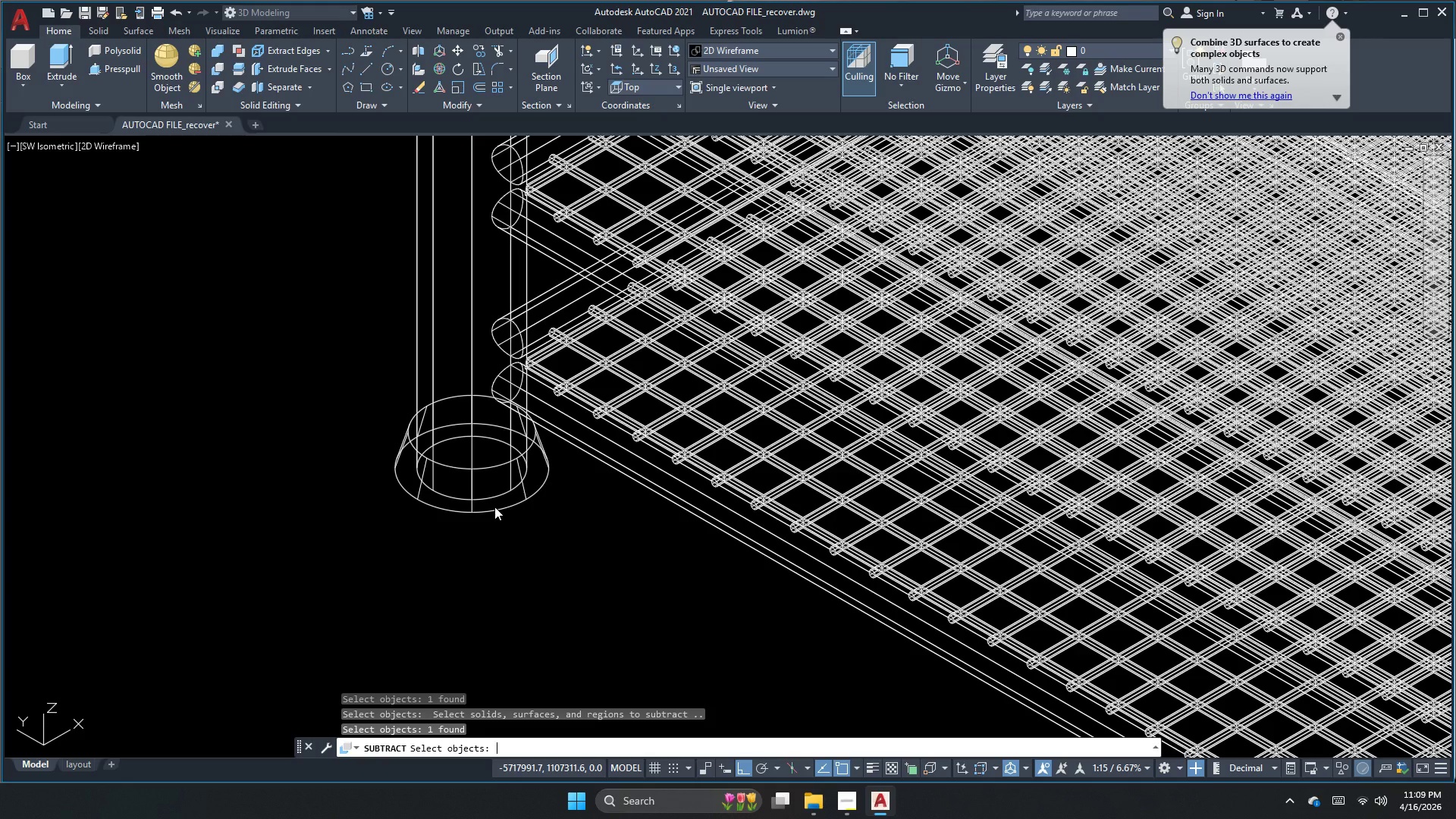 
key(Escape)
 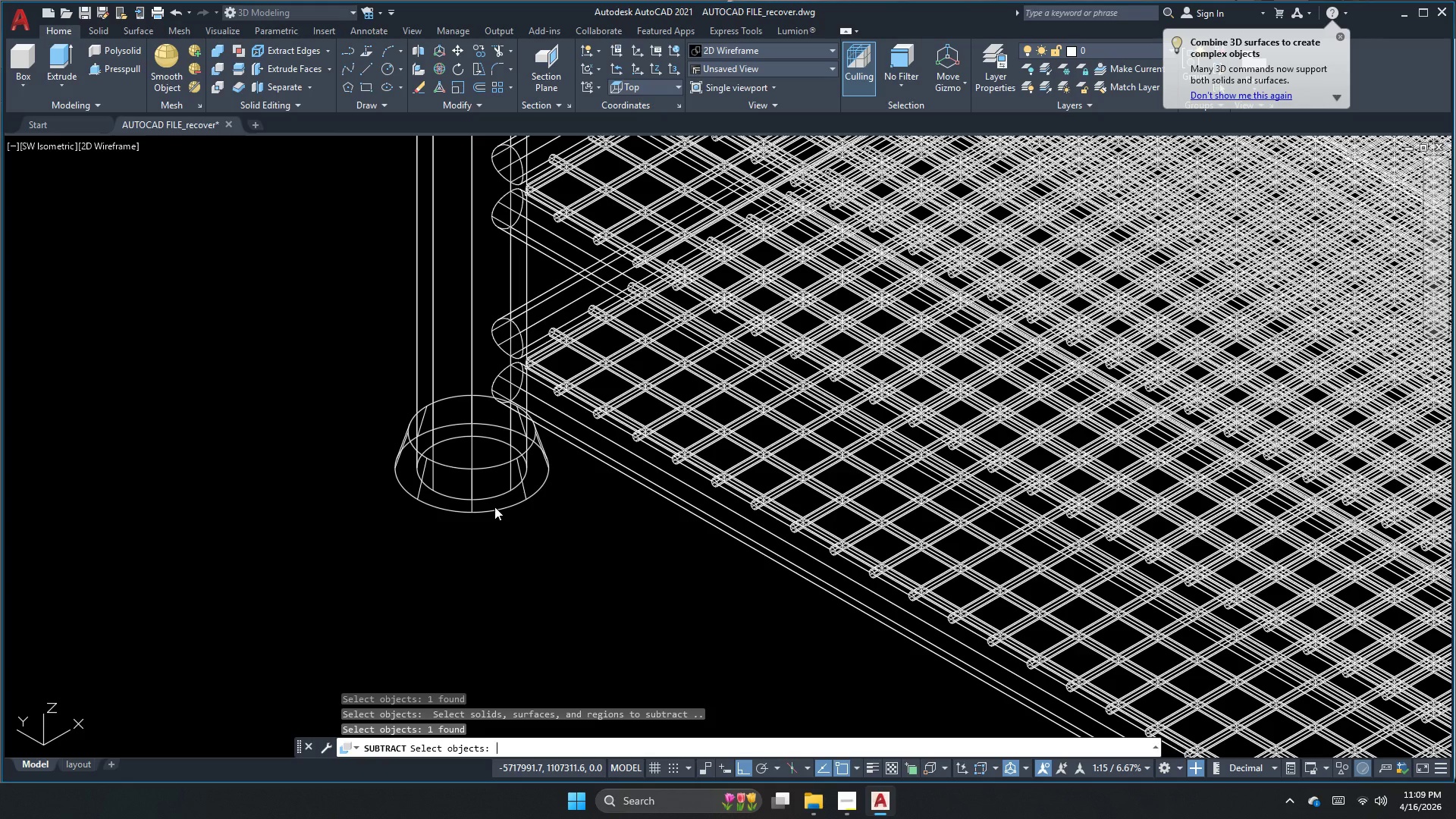 
key(Escape)
 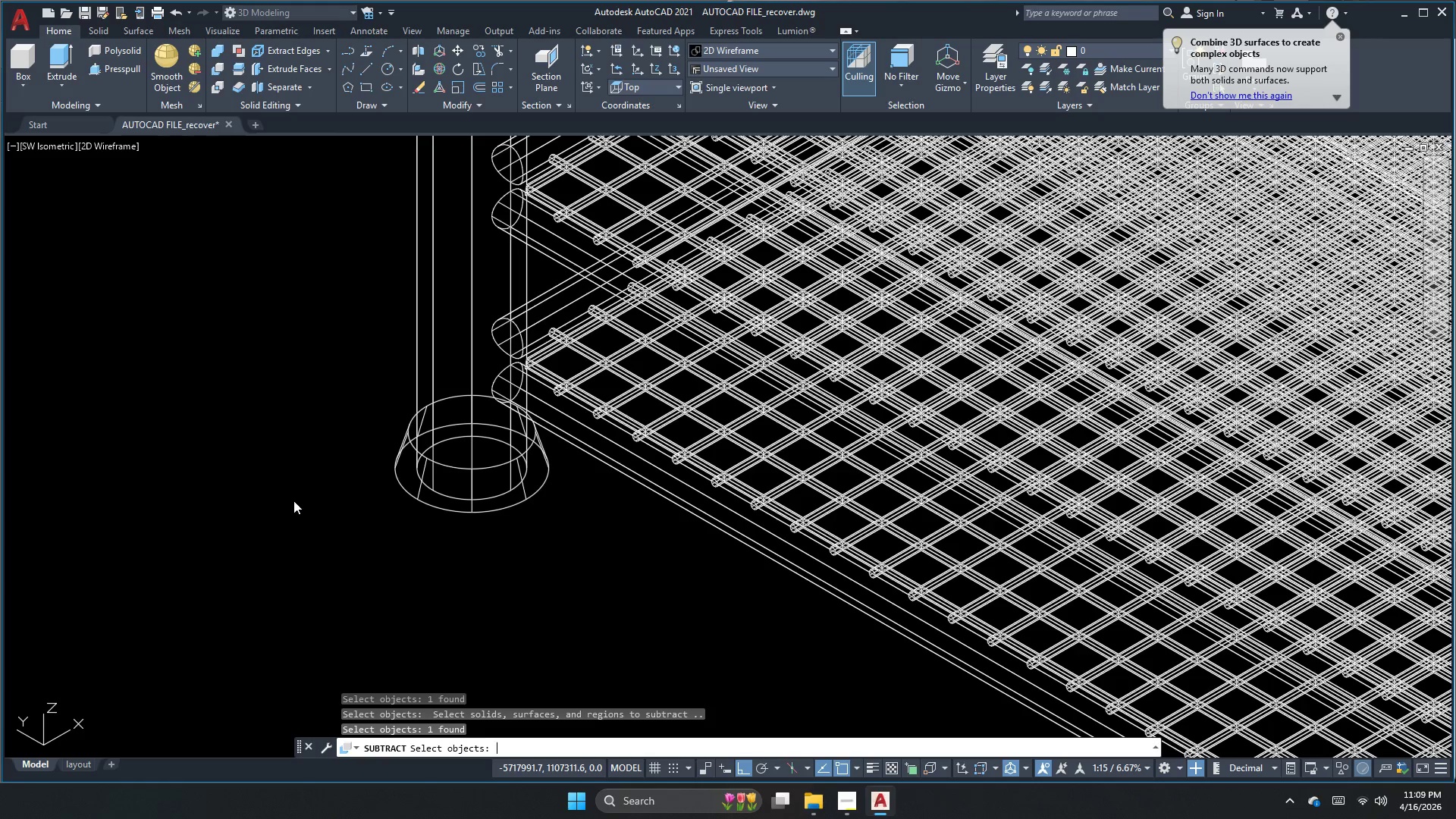 
scroll: coordinate [344, 495], scroll_direction: down, amount: 3.0
 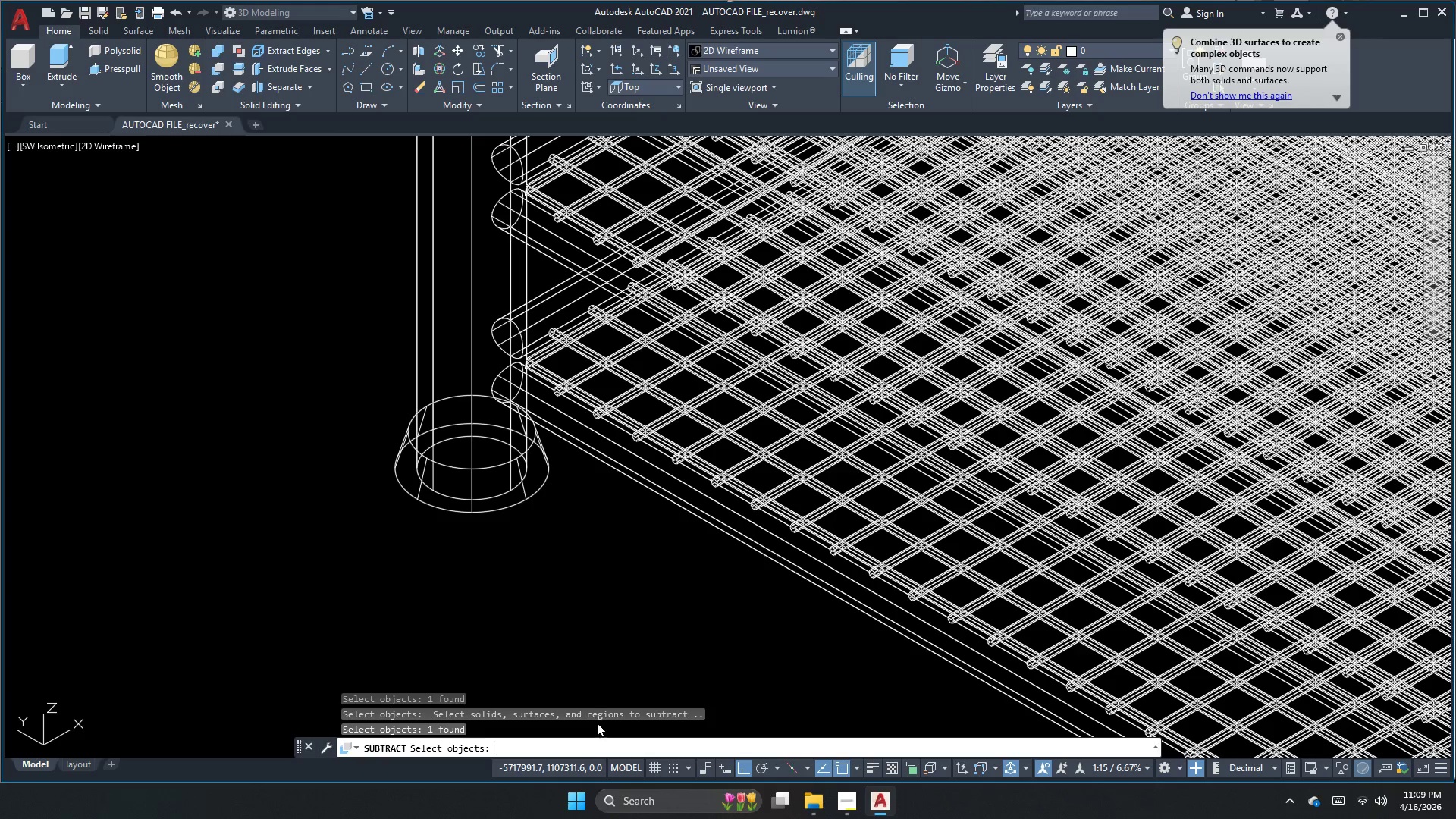 
key(Alt+AltLeft)
 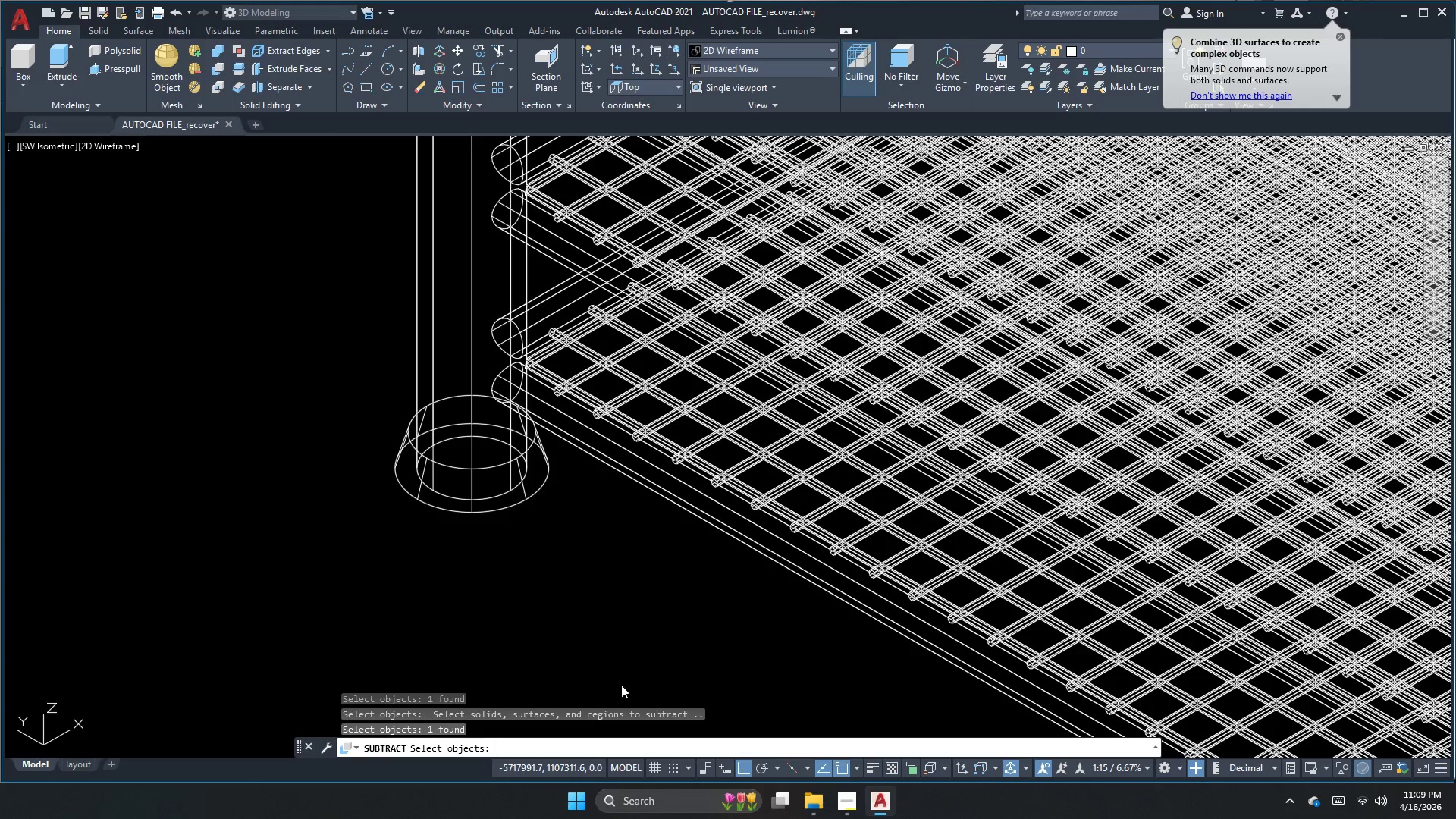 
key(Alt+Tab)